 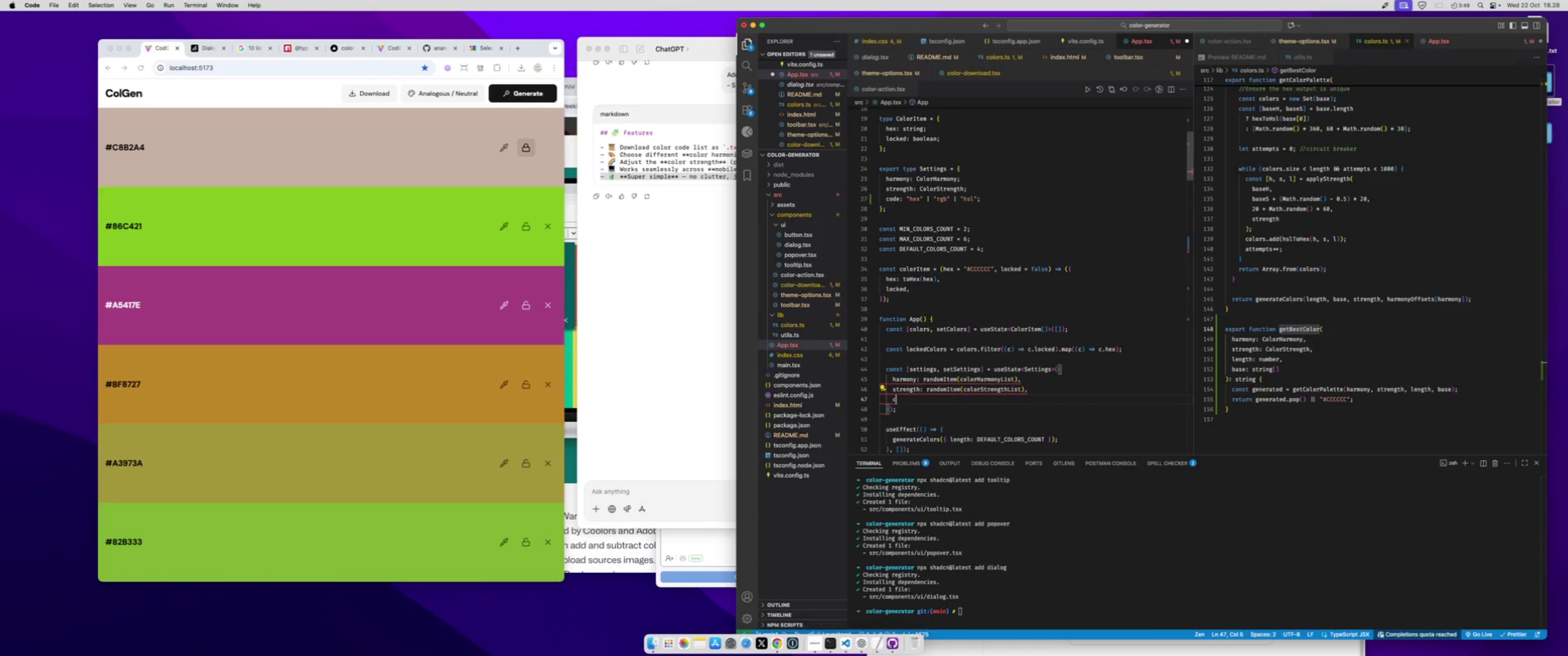 
type(code: 'he)
 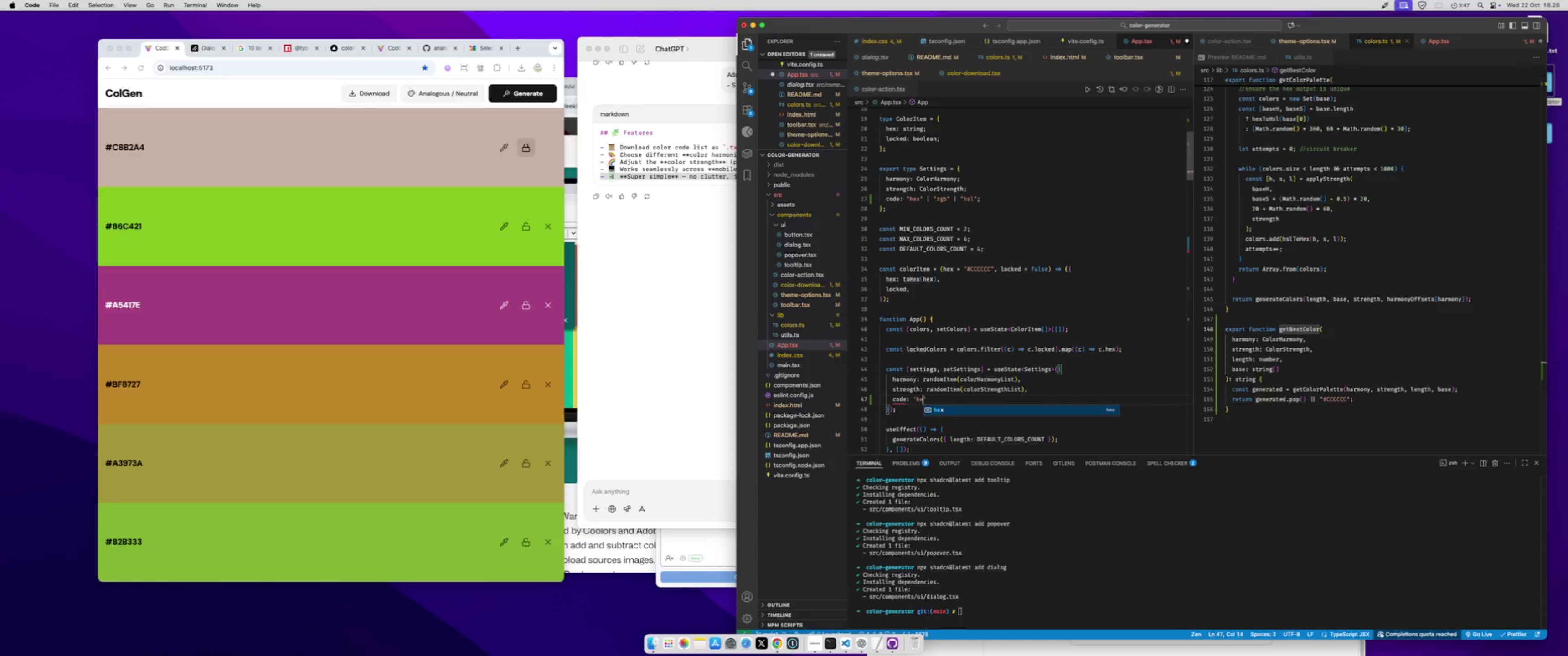 
key(Enter)
 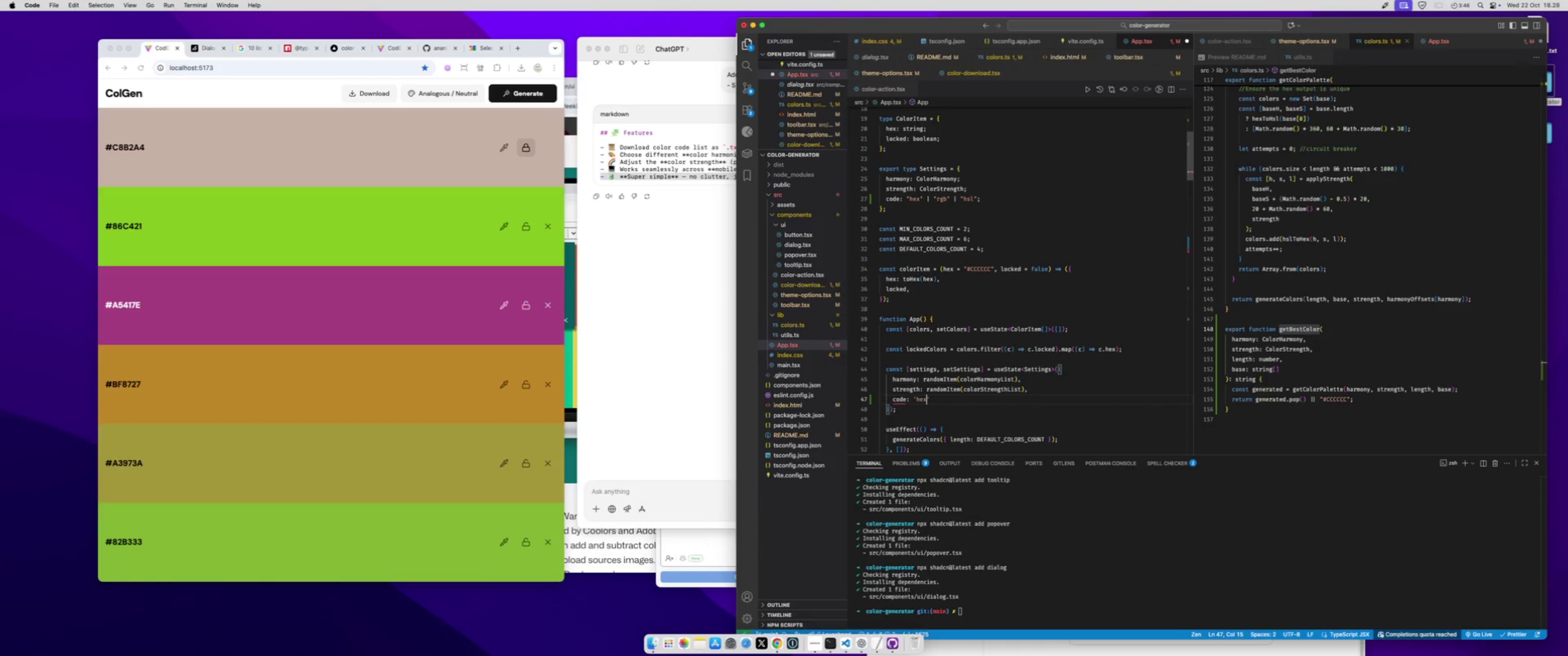 
key(Meta+S)
 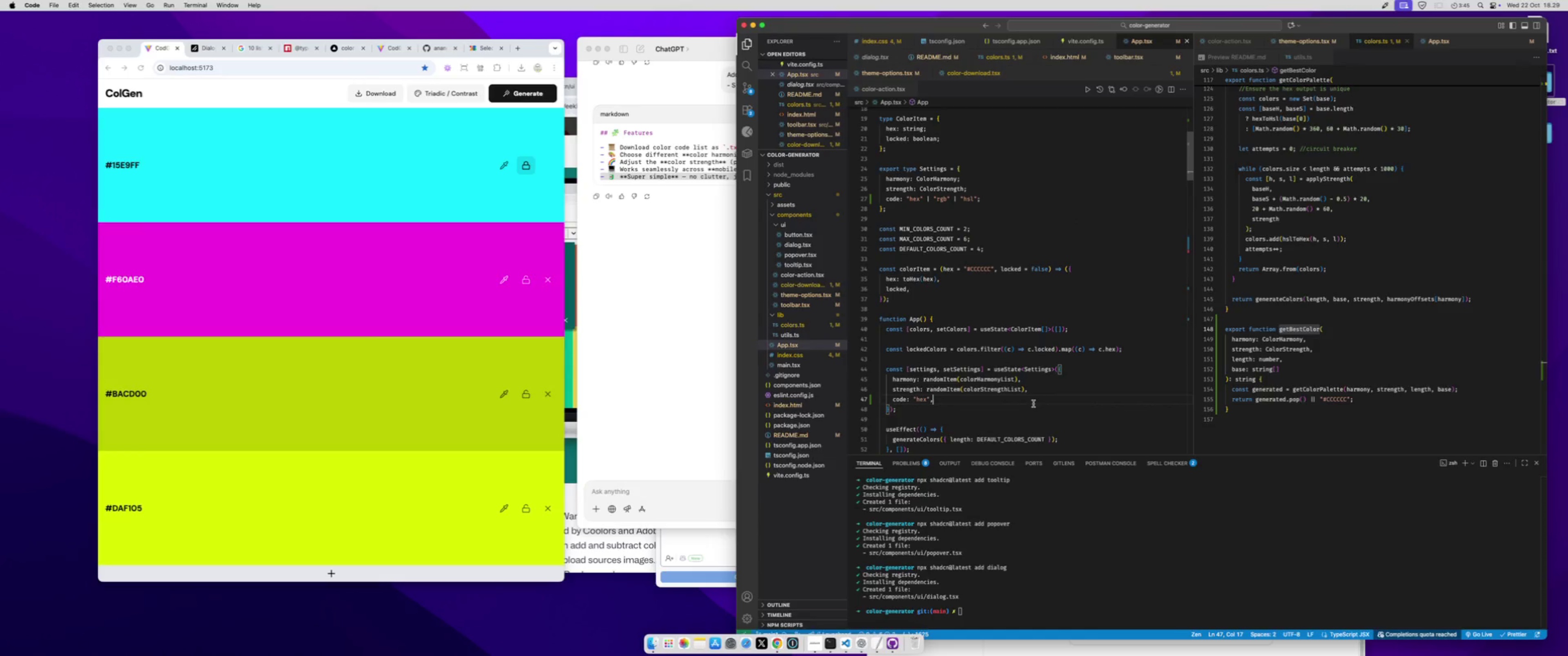 
scroll: coordinate [1033, 404], scroll_direction: down, amount: 15.0
 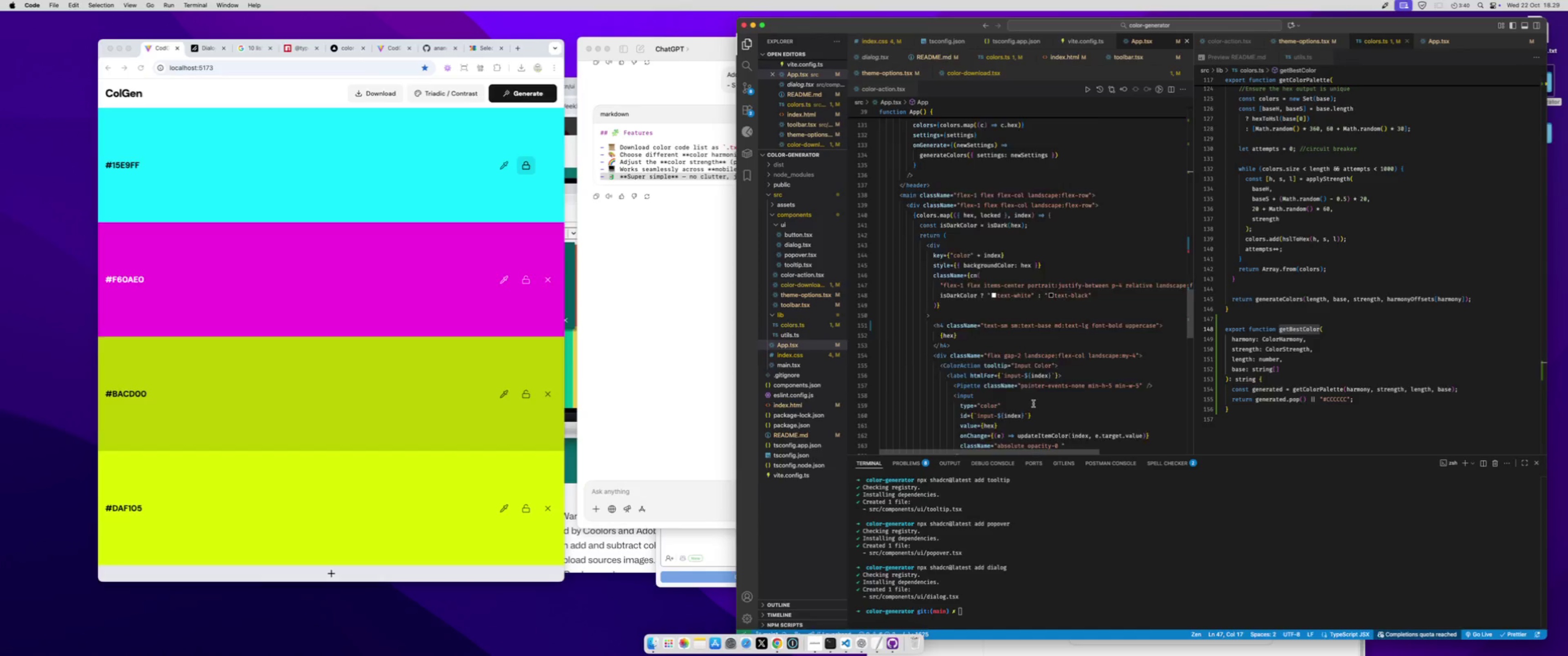 
scroll: coordinate [1033, 404], scroll_direction: up, amount: 128.0
 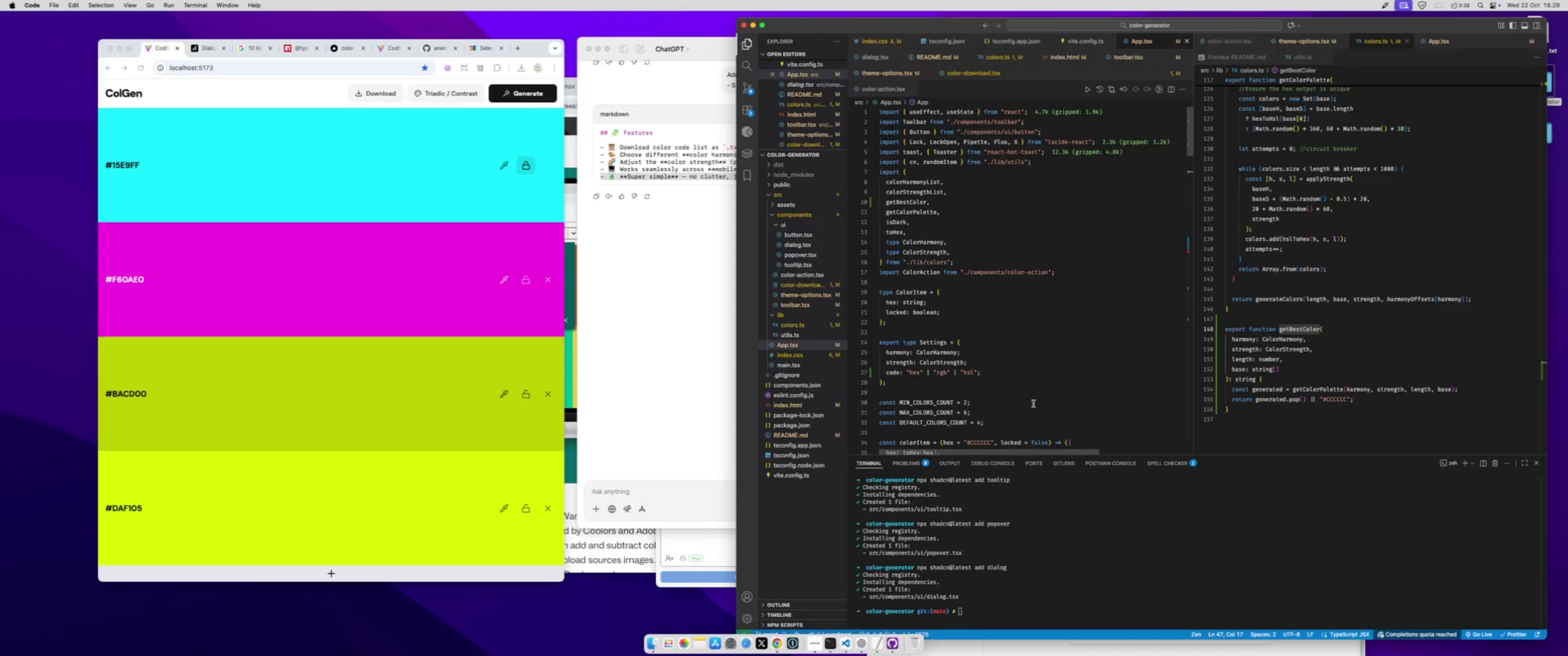 
scroll: coordinate [1029, 405], scroll_direction: down, amount: 19.0
 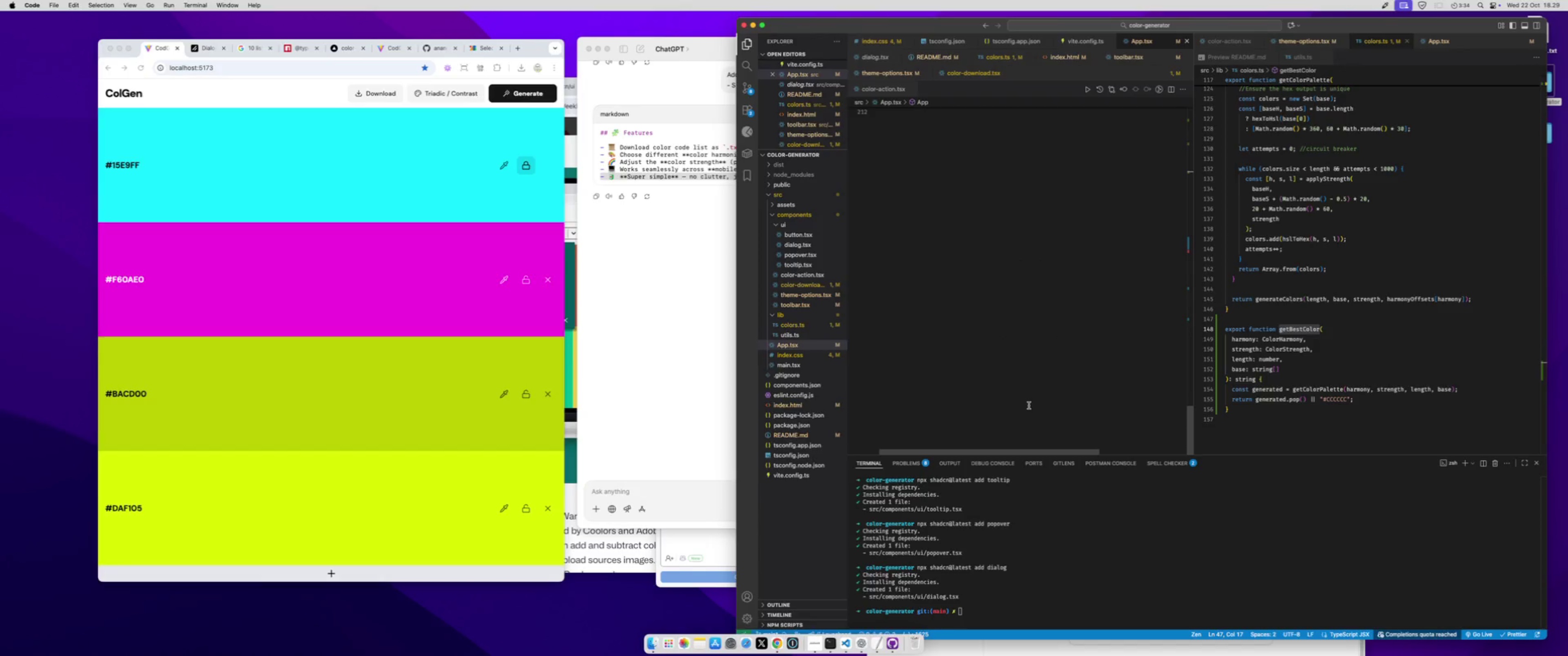 
scroll: coordinate [1029, 405], scroll_direction: up, amount: 34.0
 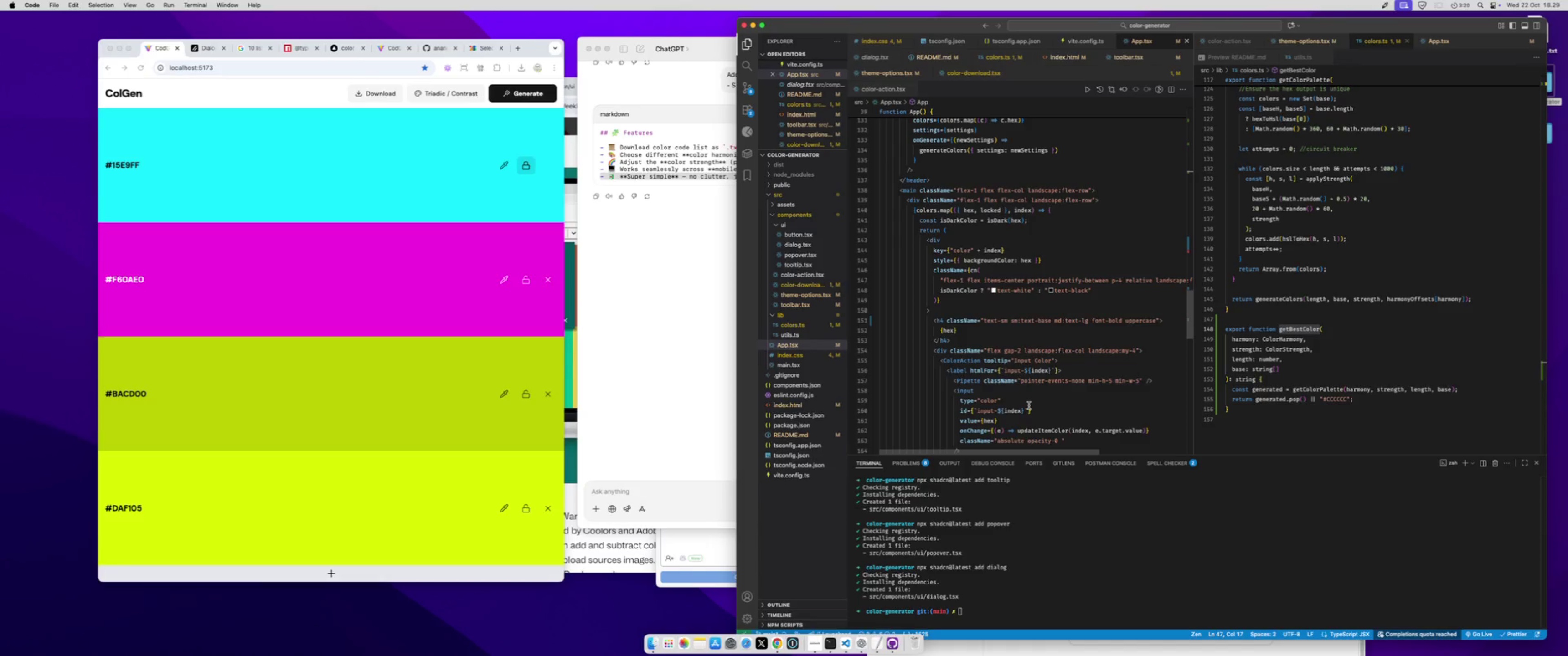 
wait(16.88)
 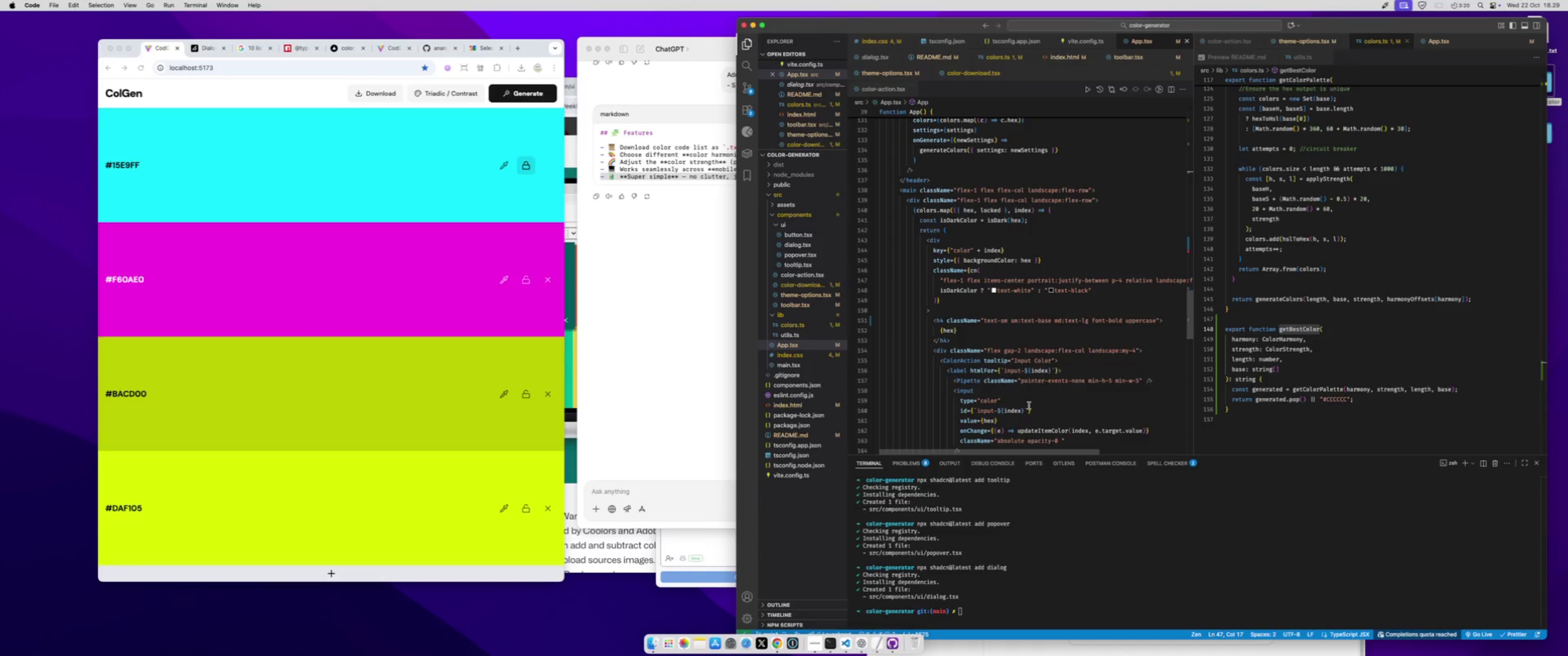 
mouse_move([833, 264])
 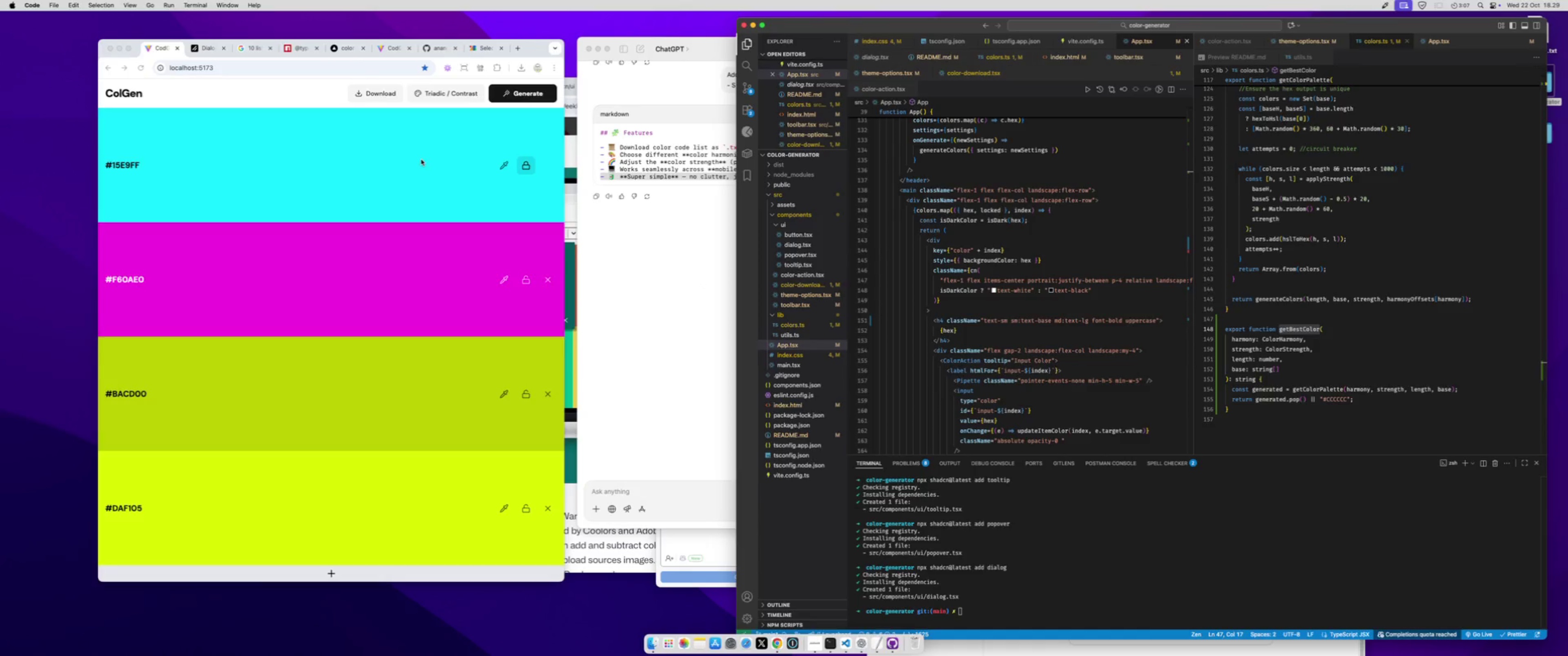 
left_click([375, 92])
 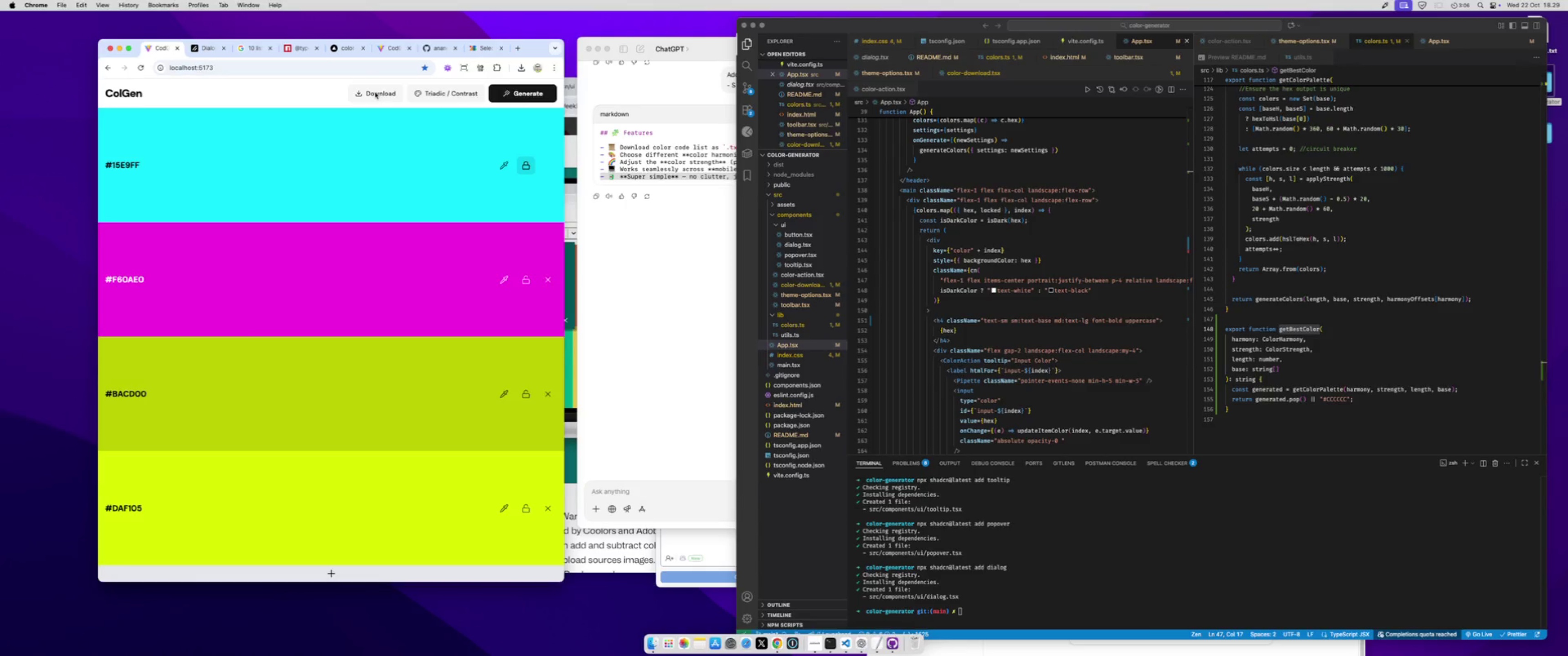 
left_click([375, 92])
 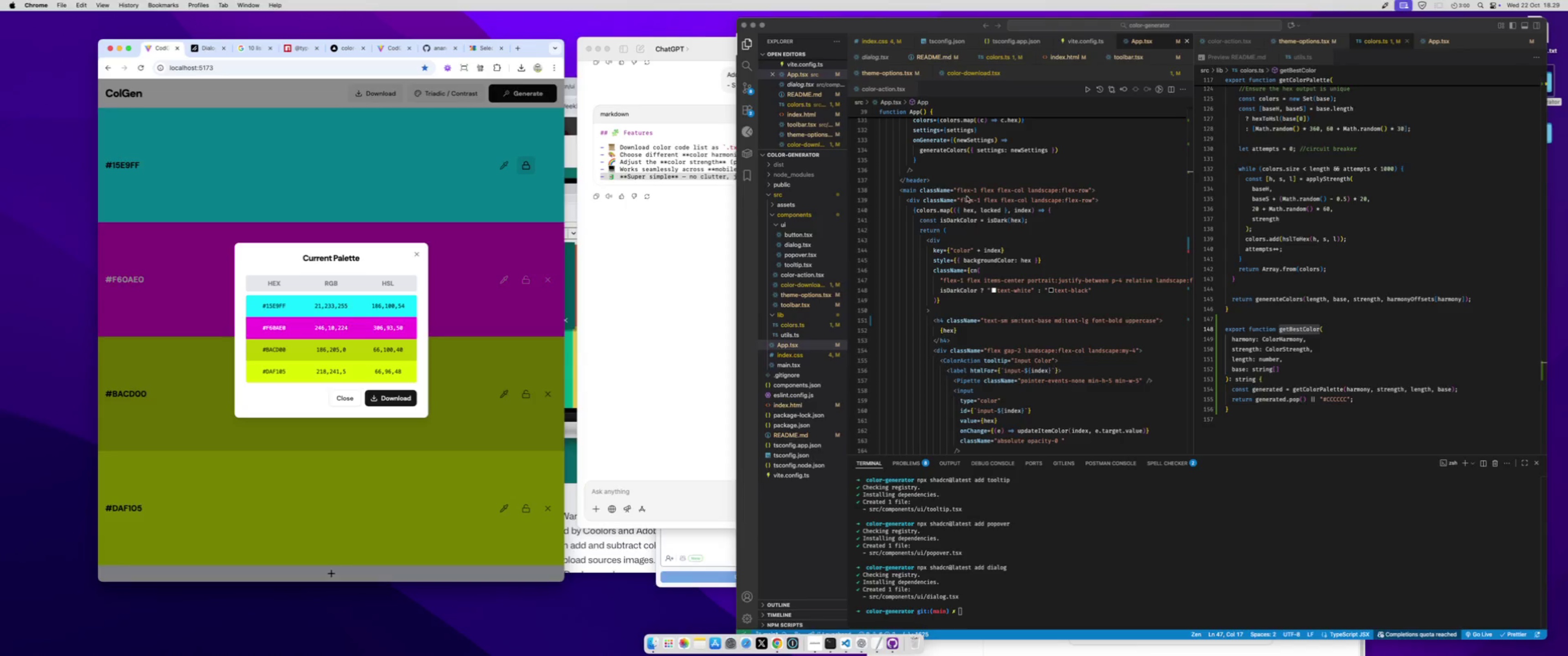 
wait(7.11)
 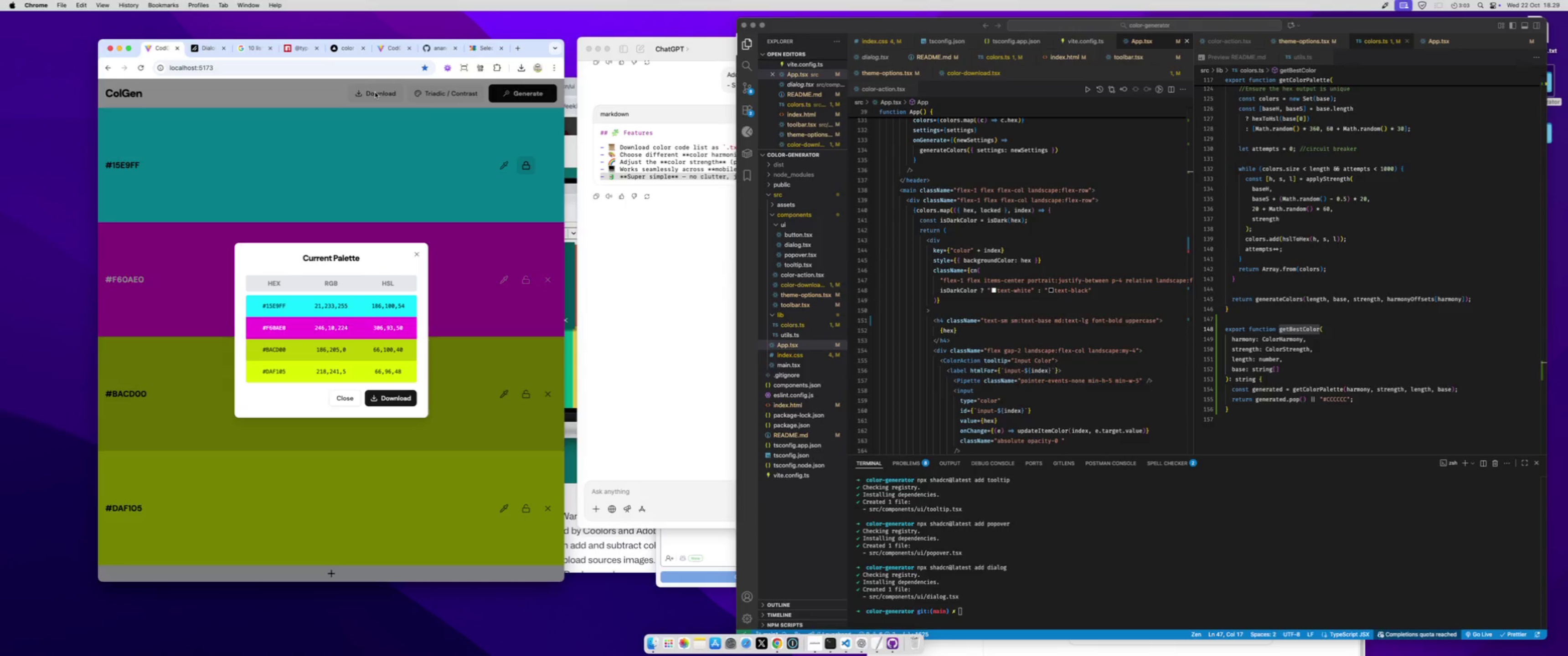 
left_click([817, 288])
 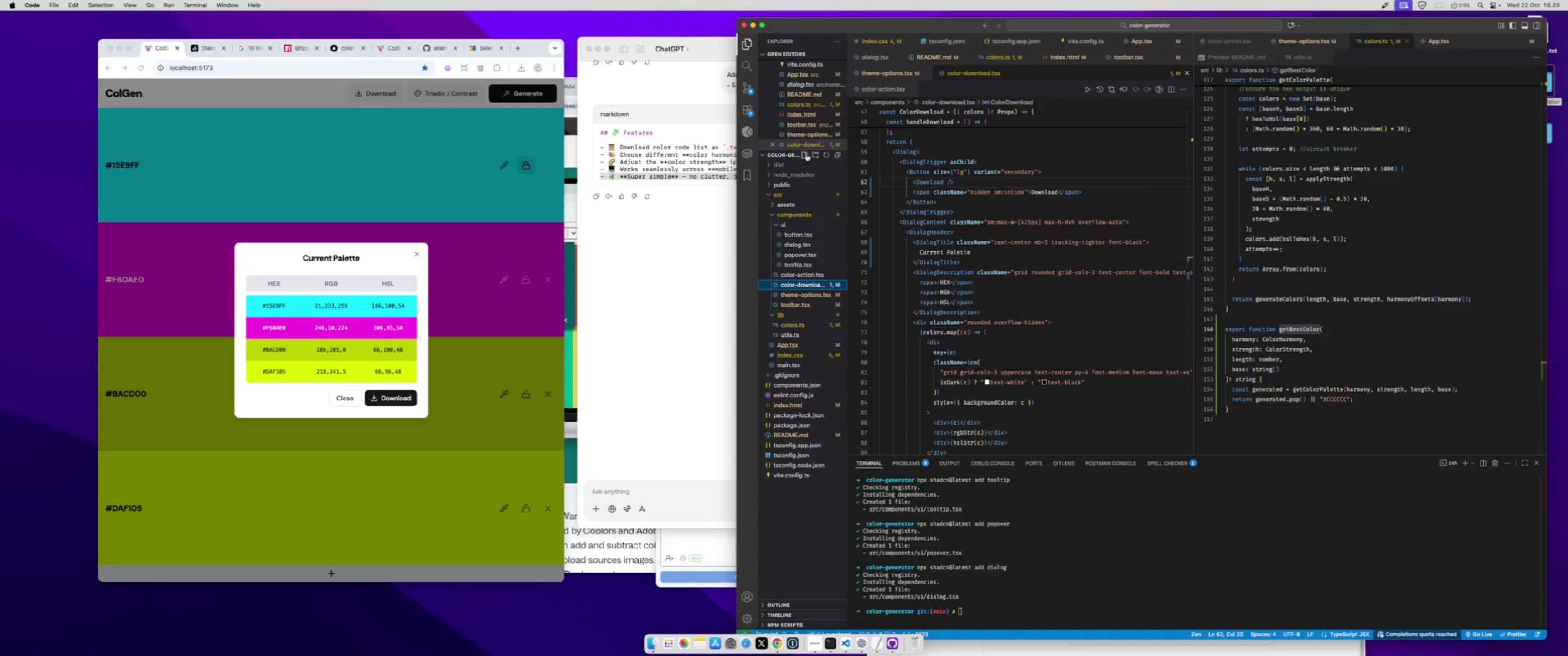 
left_click([806, 154])
 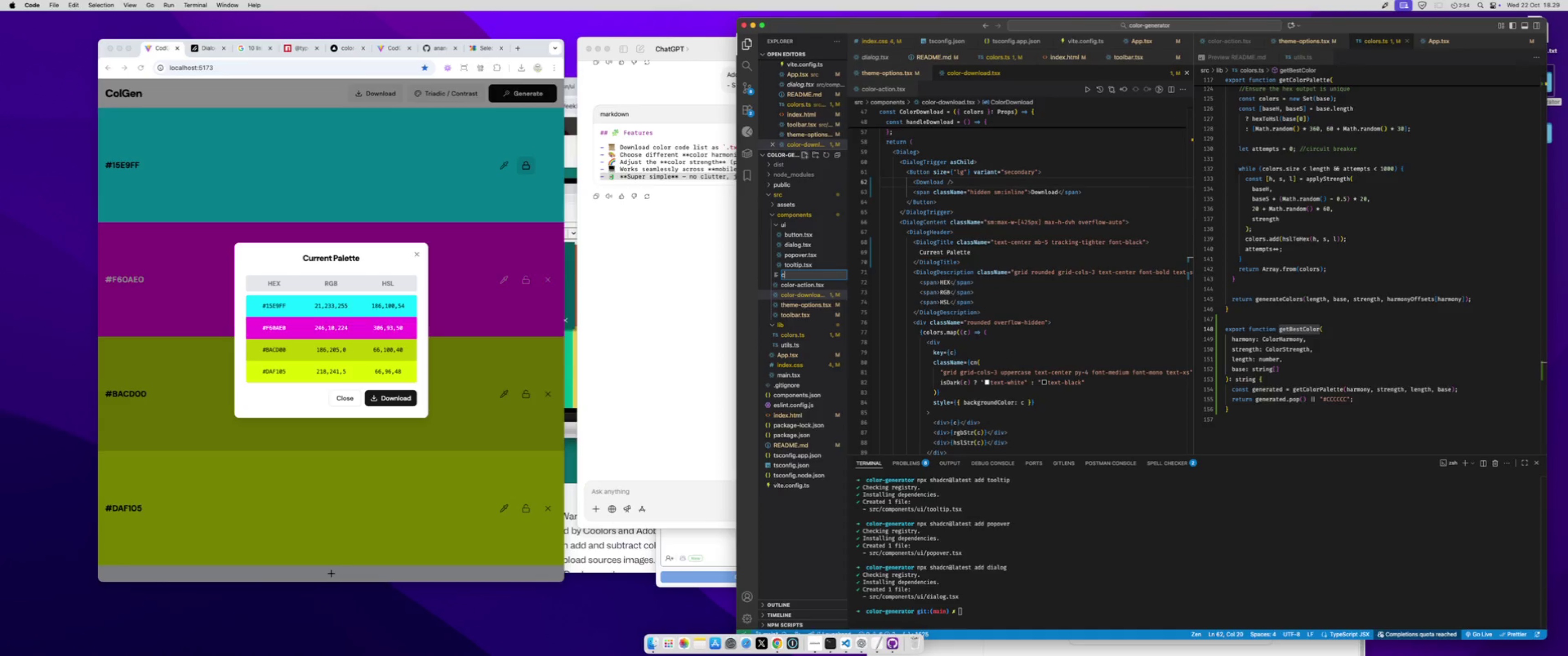 
type(color-label.tsx)
 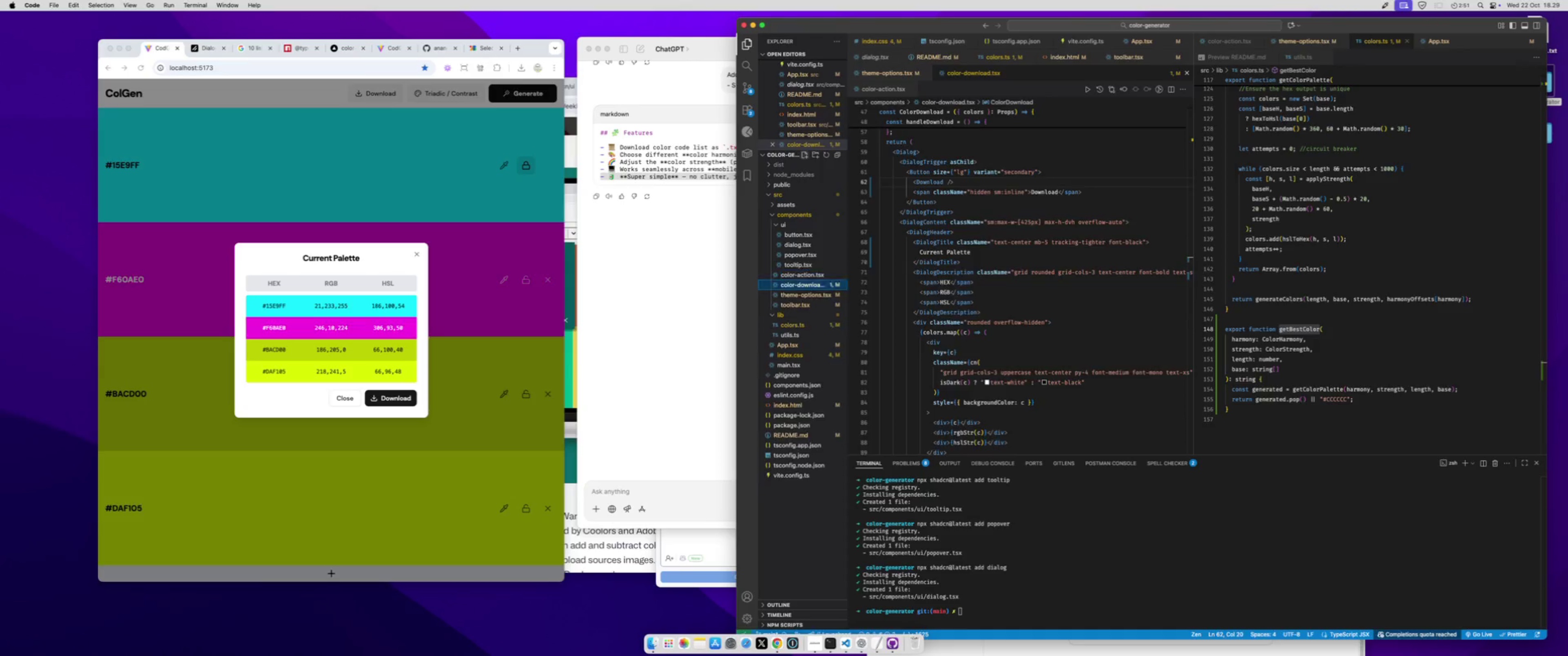 
key(Enter)
 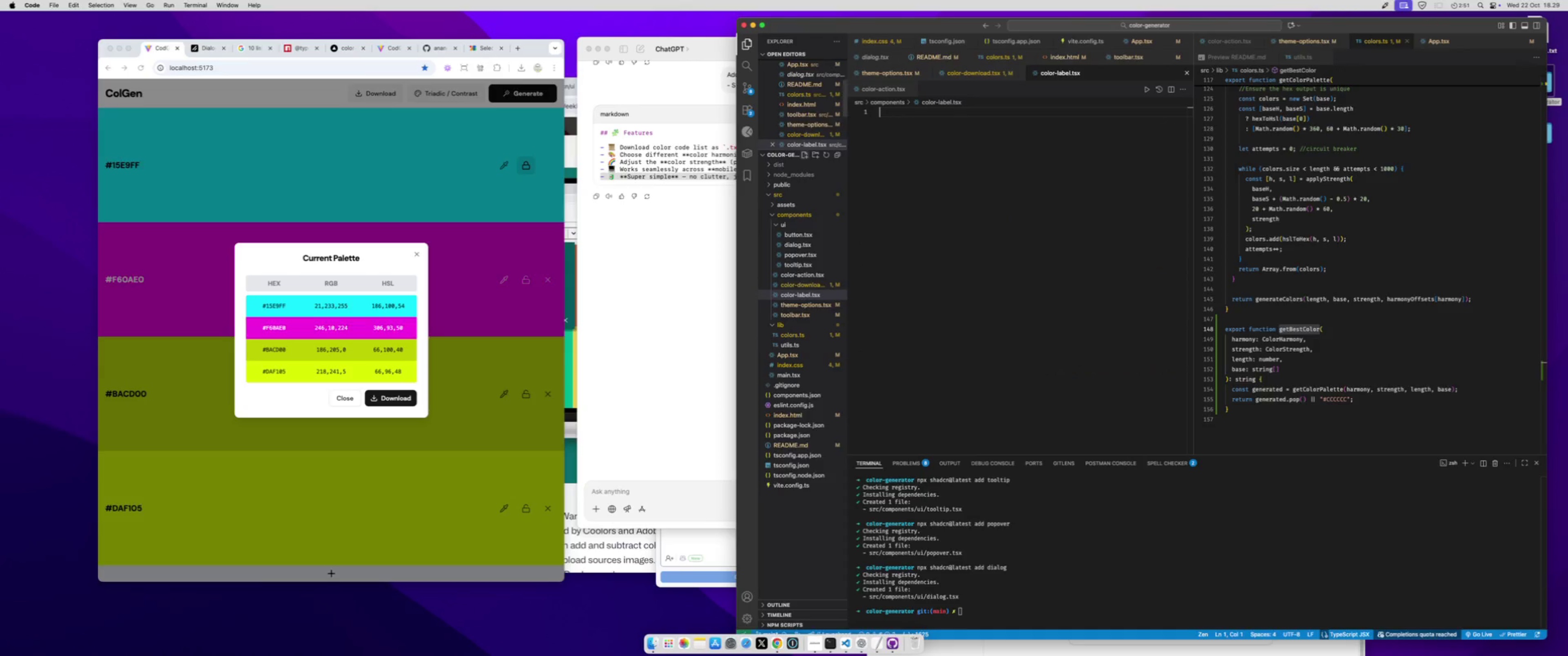 
type(tsr)
 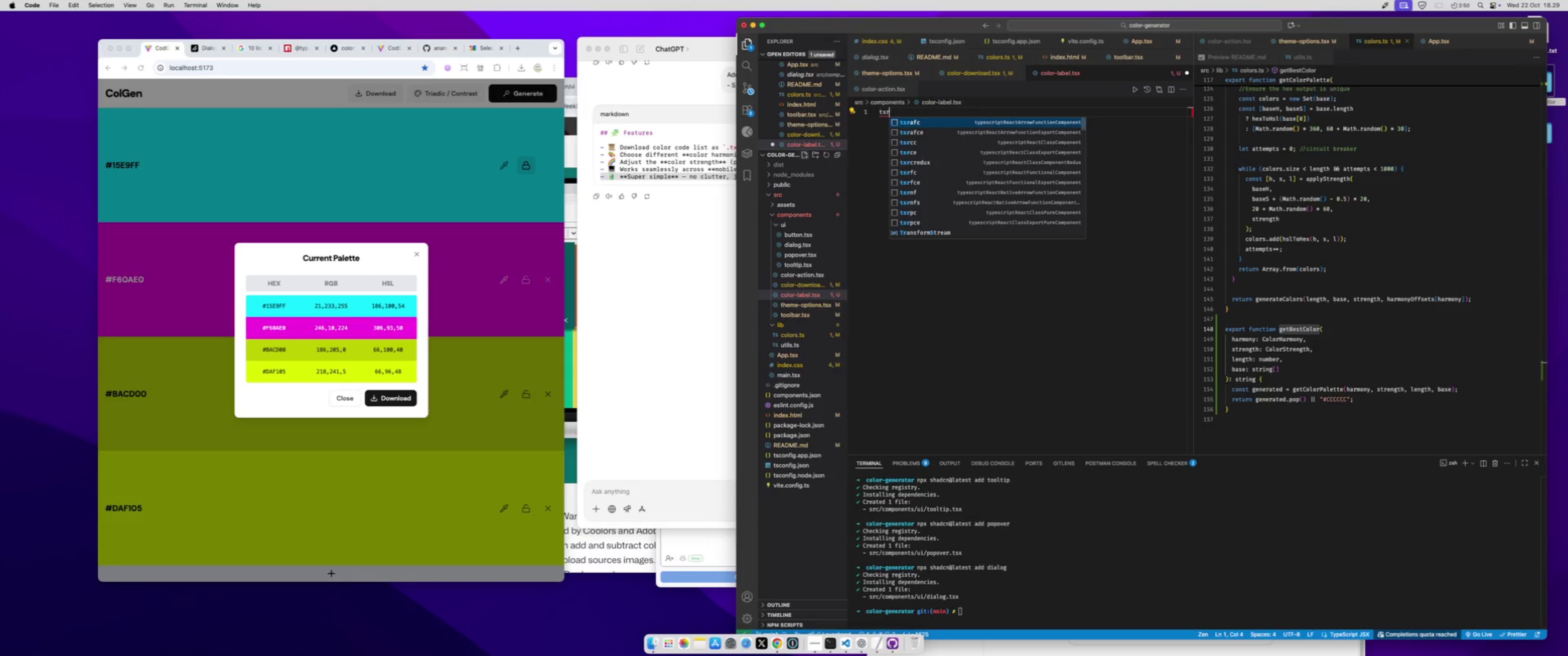 
key(ArrowDown)
 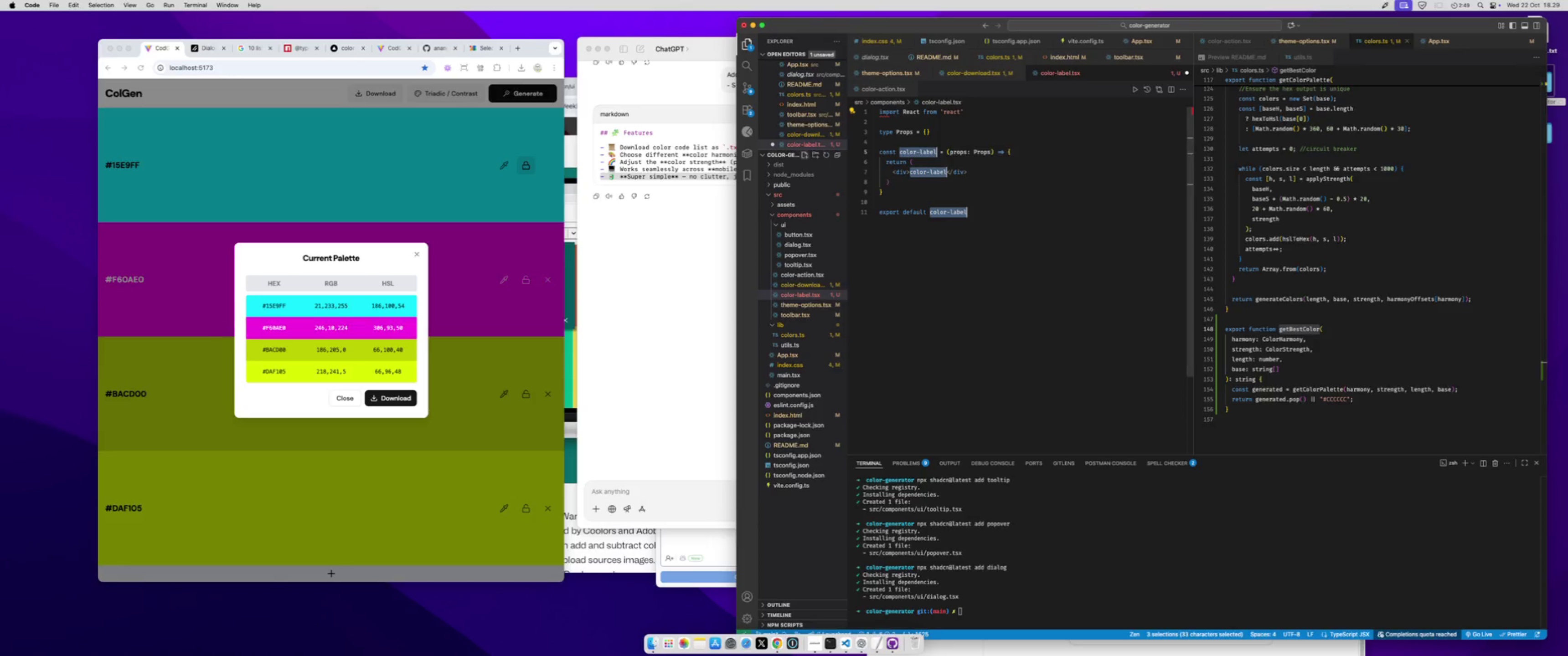 
key(Enter)
 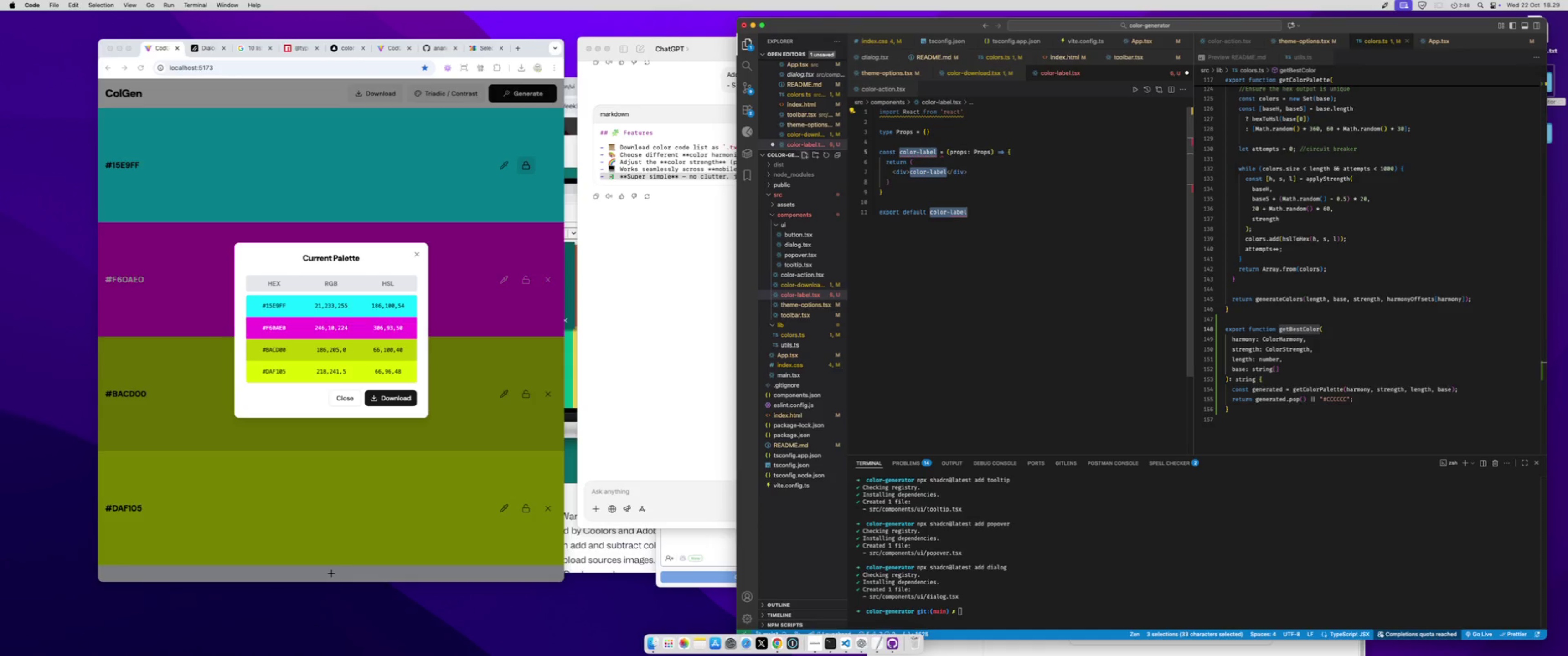 
type(ColorLabel)
 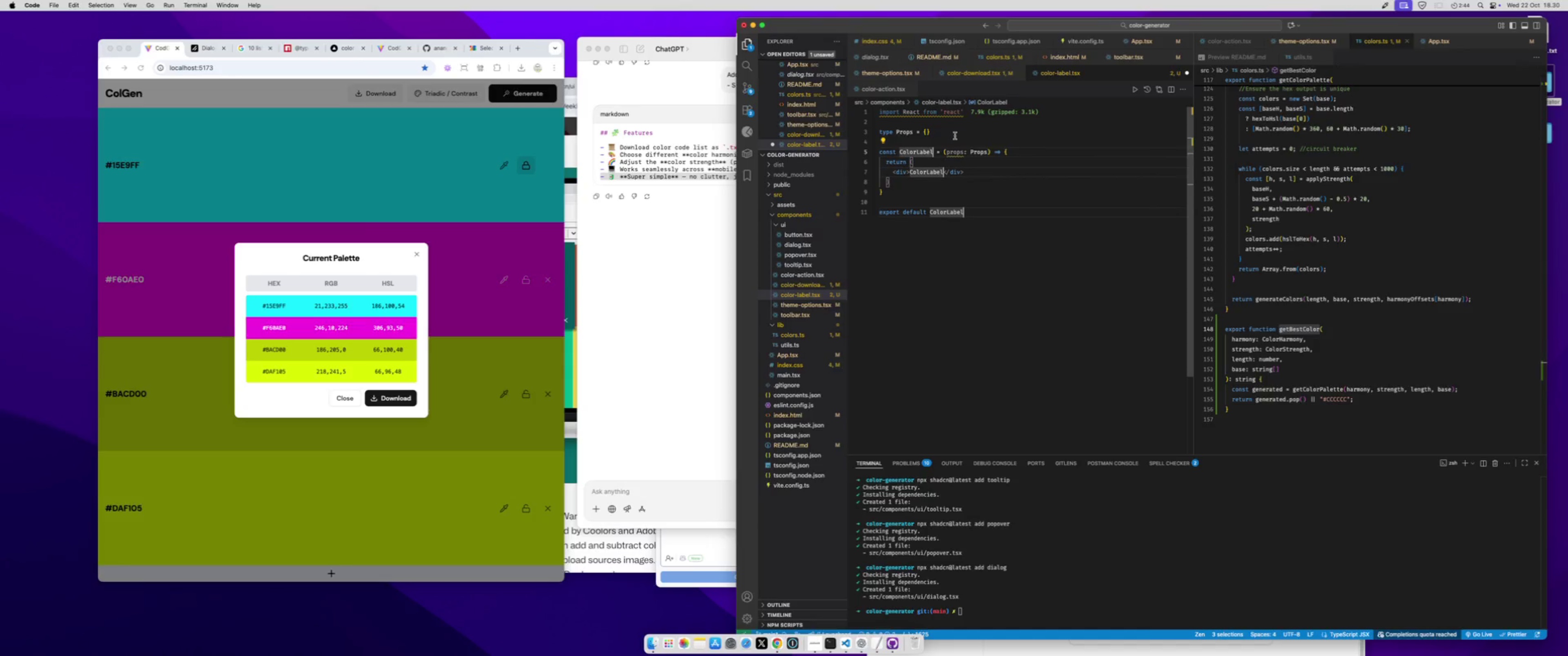 
left_click_drag(start_coordinate=[950, 138], to_coordinate=[856, 108])
 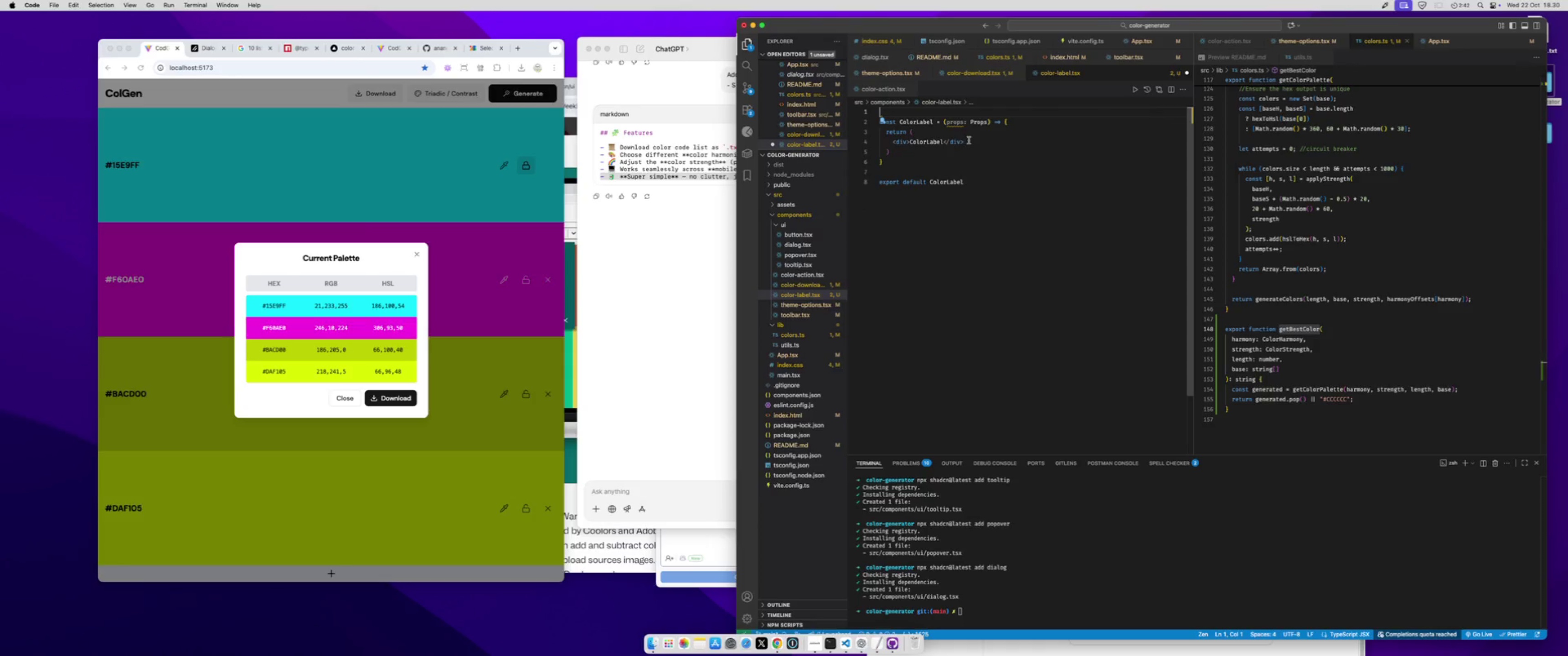 
key(Meta+X)
 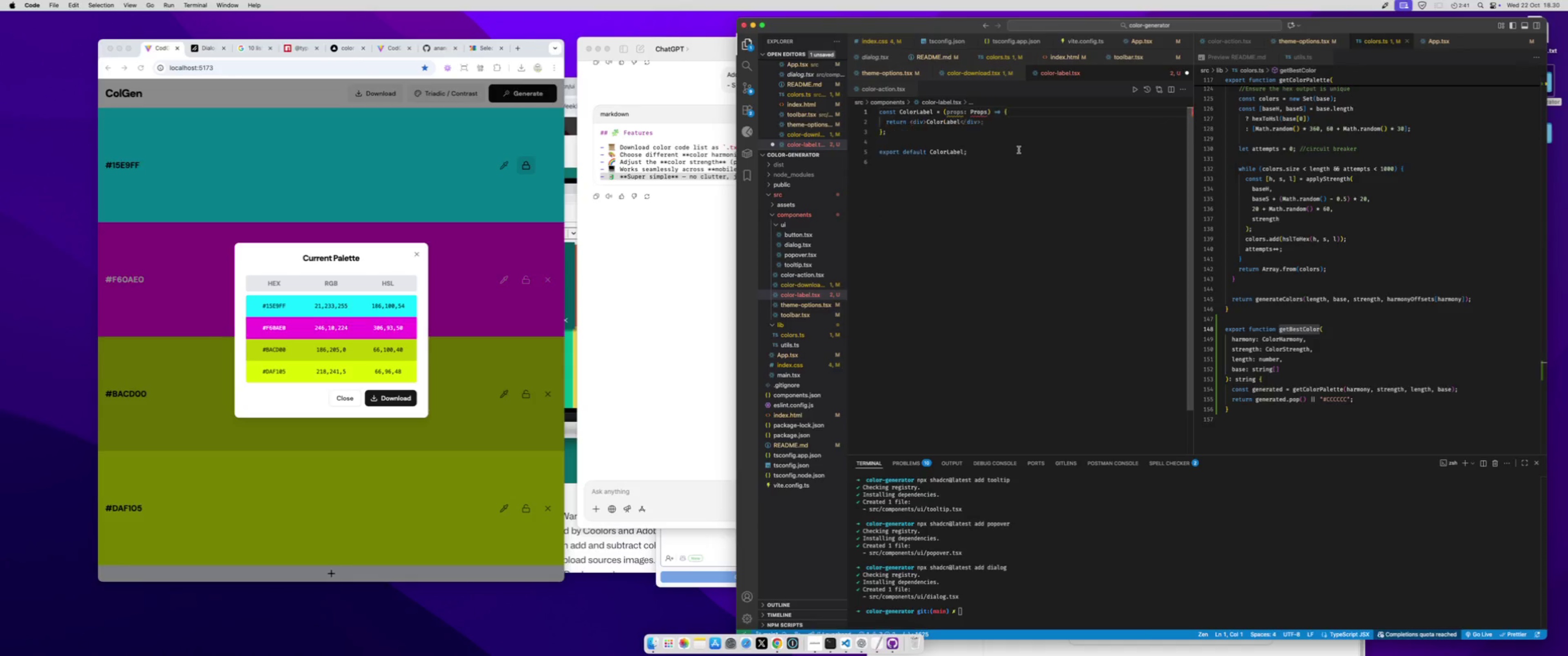 
key(Meta+S)
 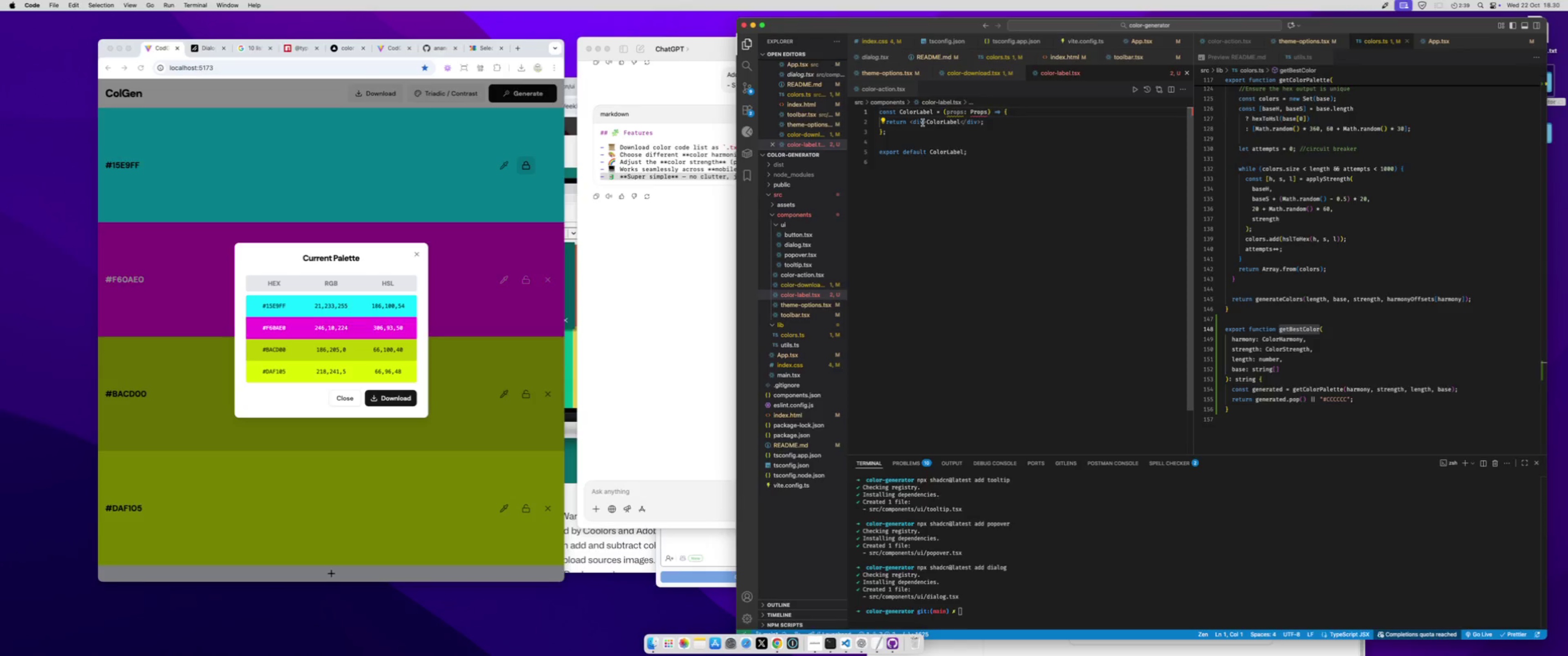 
double_click([921, 123])
 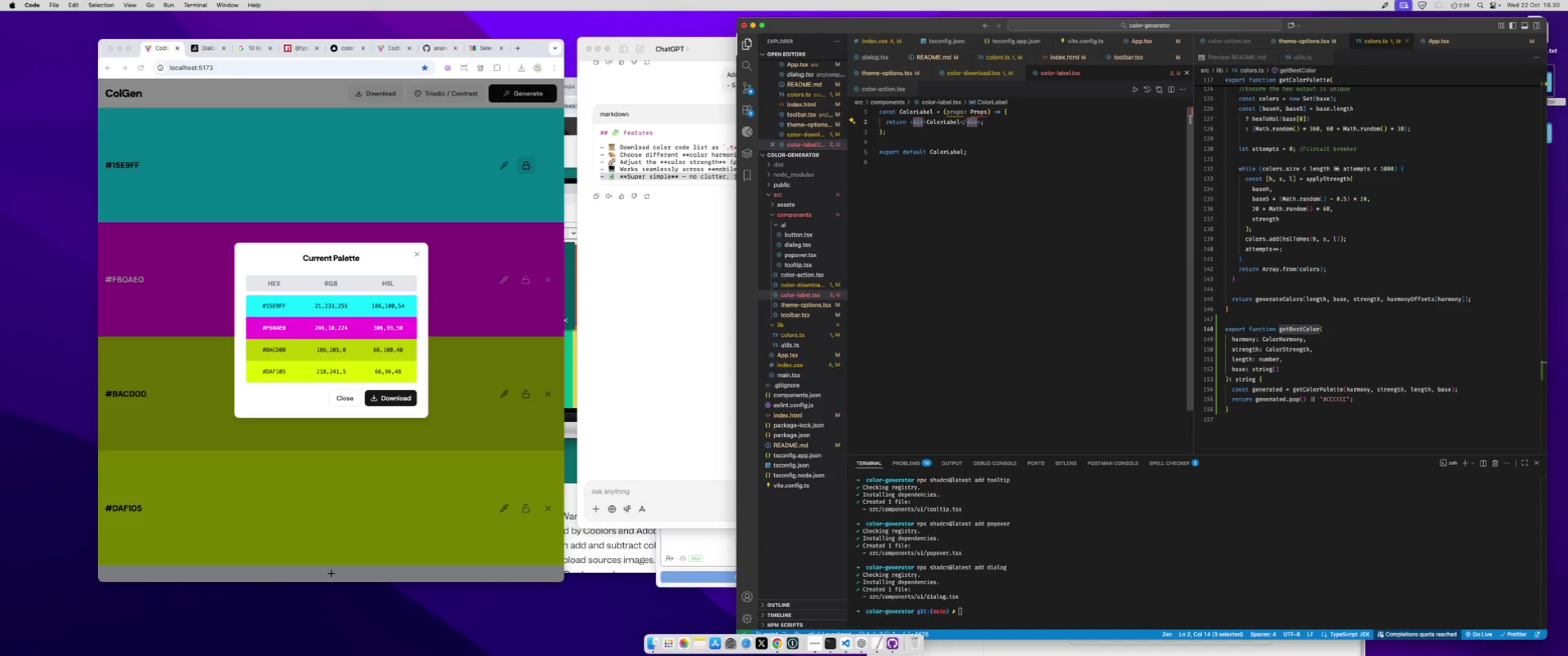 
key(Backspace)
 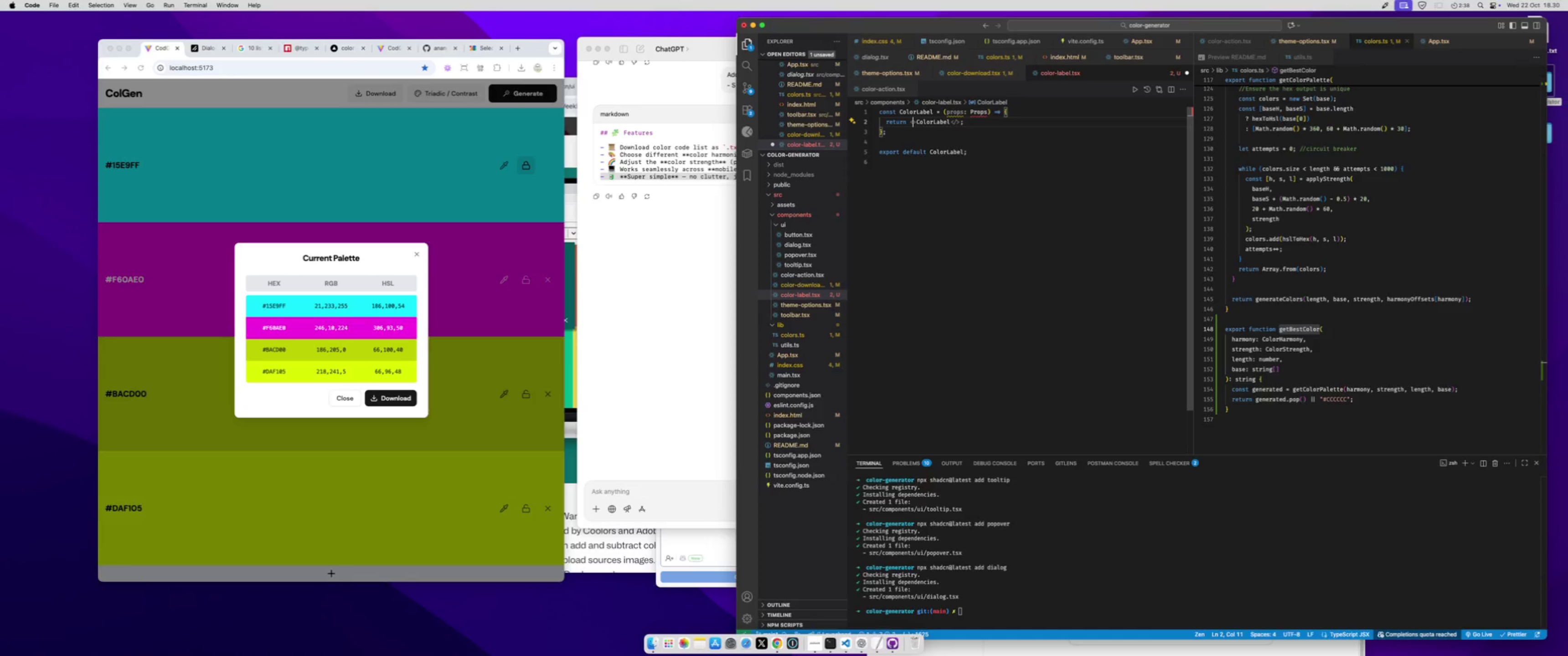 
key(Meta+S)
 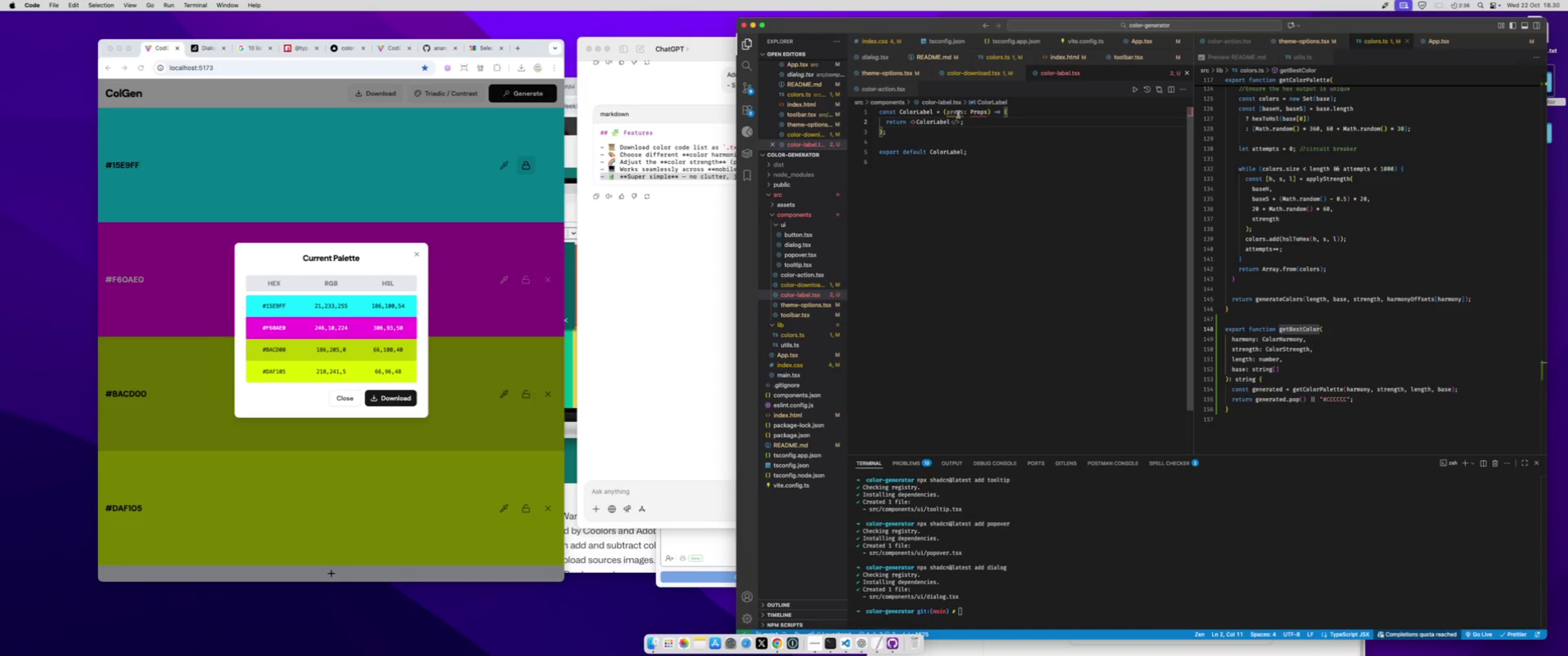 
double_click([958, 114])
 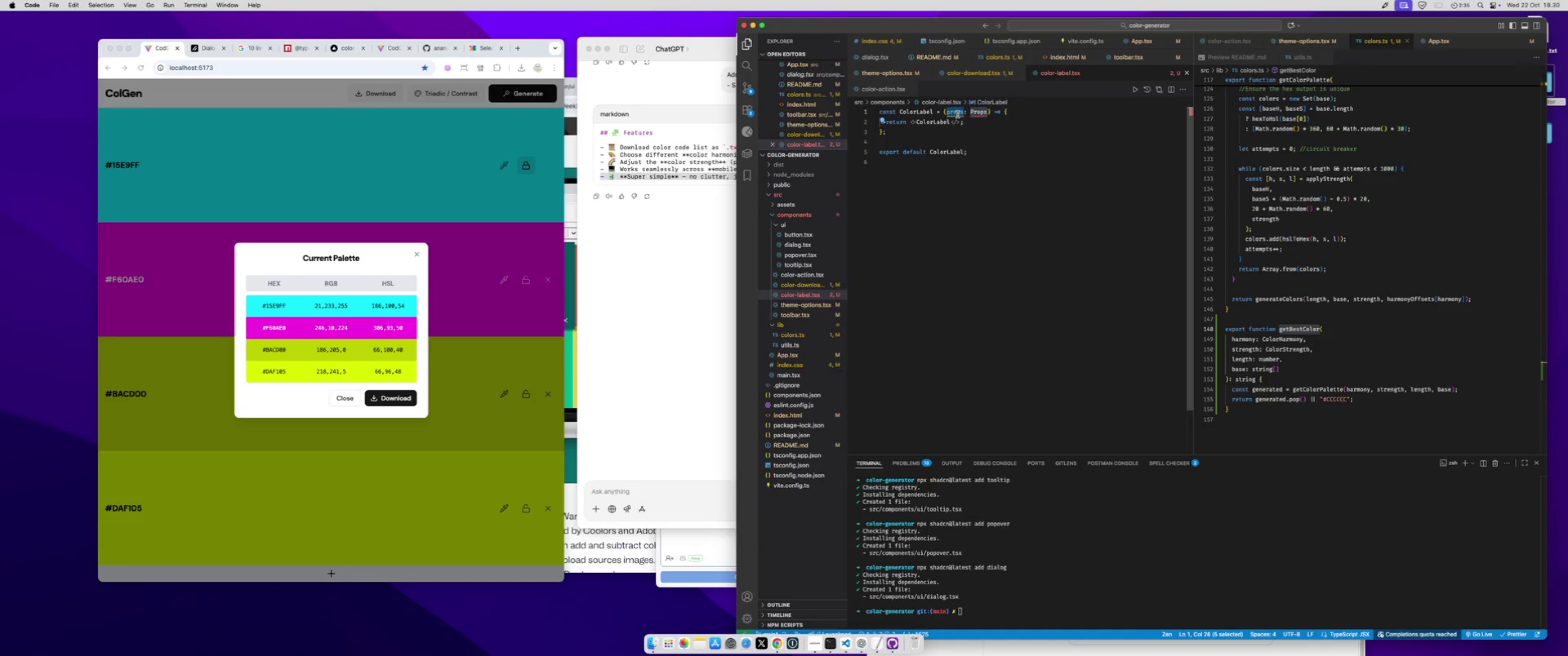 
type({hex, )
key(Backspace)
key(Backspace)
key(Backspace)
key(Backspace)
key(Backspace)
type(color, format)
 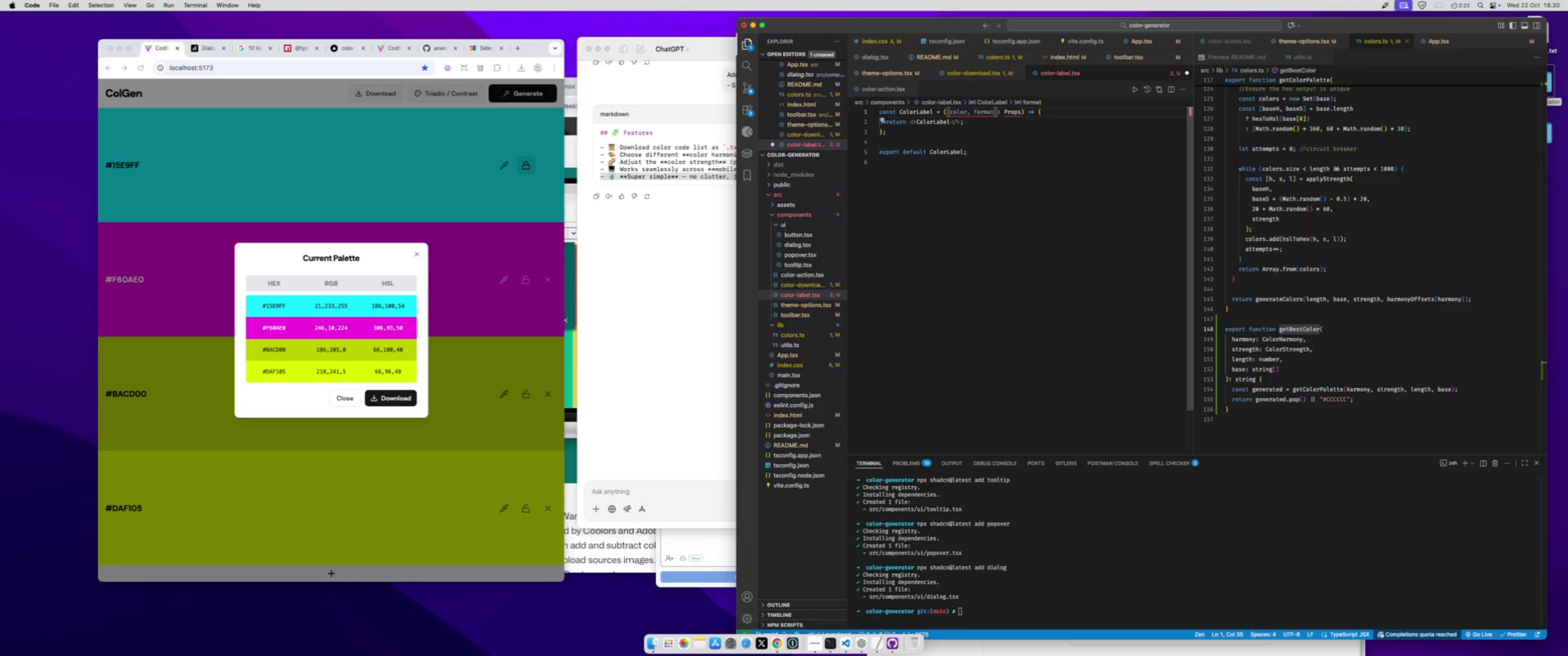 
 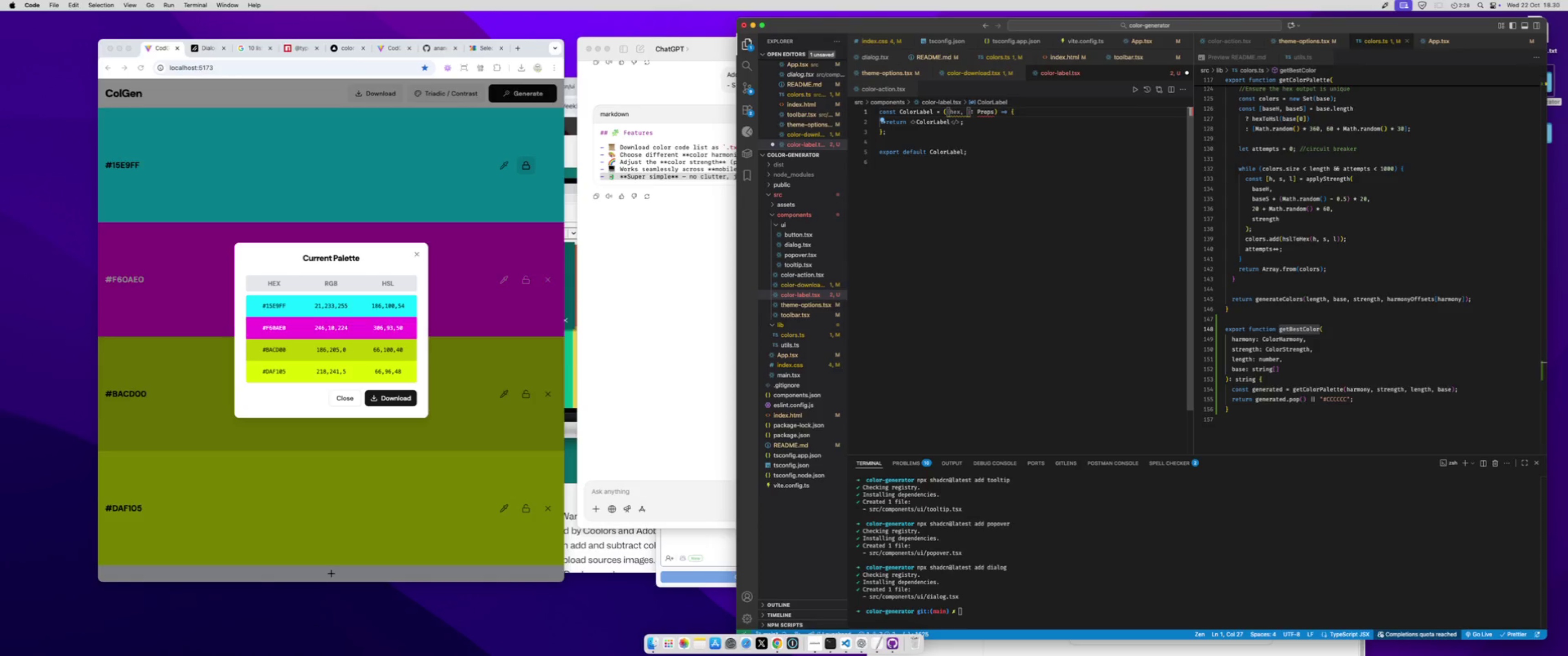 
hold_key(key=ShiftLeft, duration=0.56)
 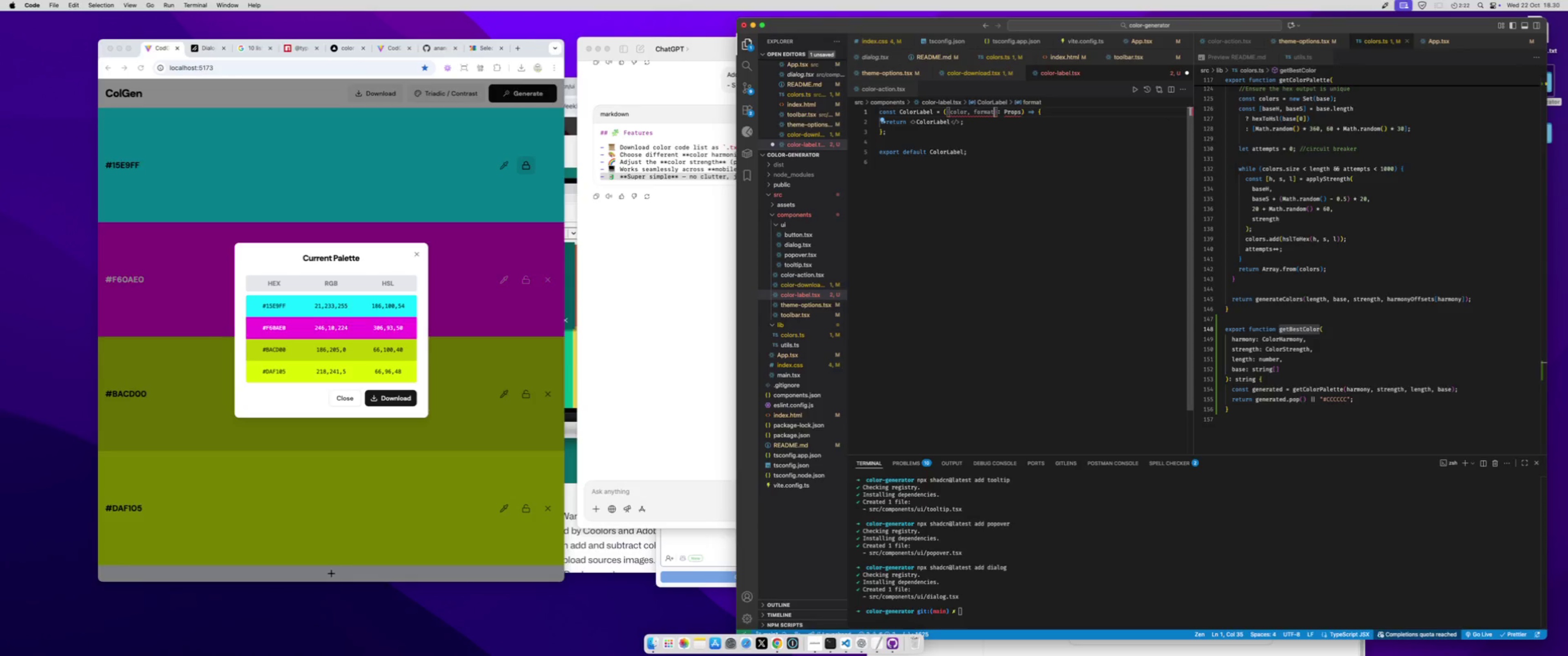 
key(ArrowRight)
 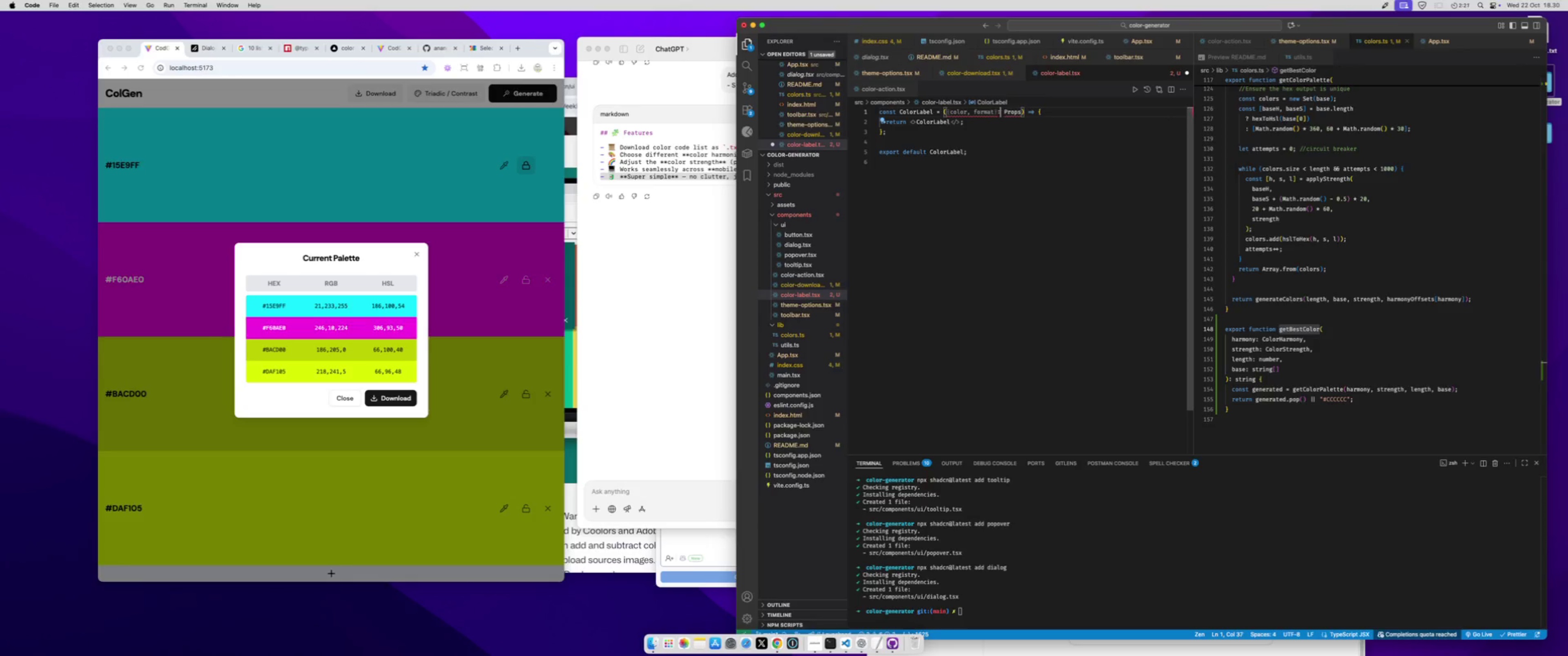 
key(ArrowRight)
 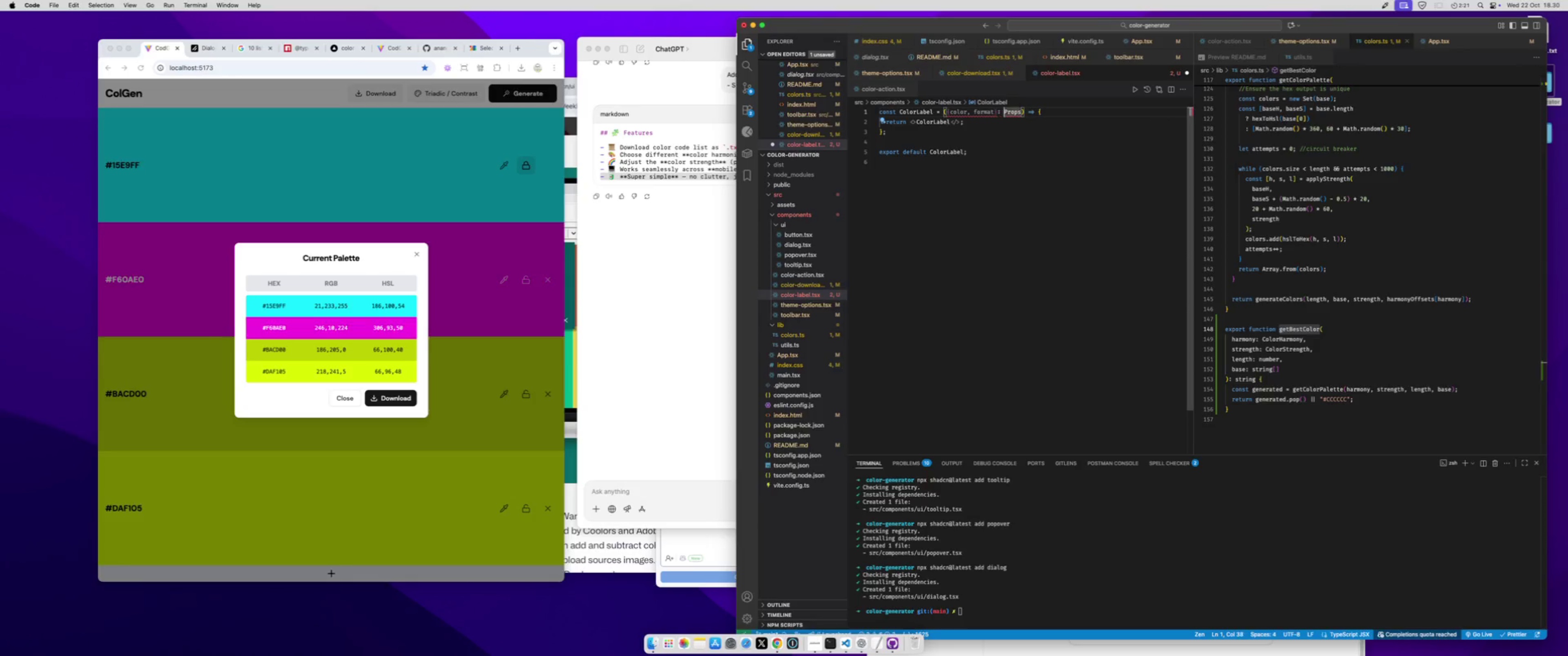 
key(ArrowRight)
 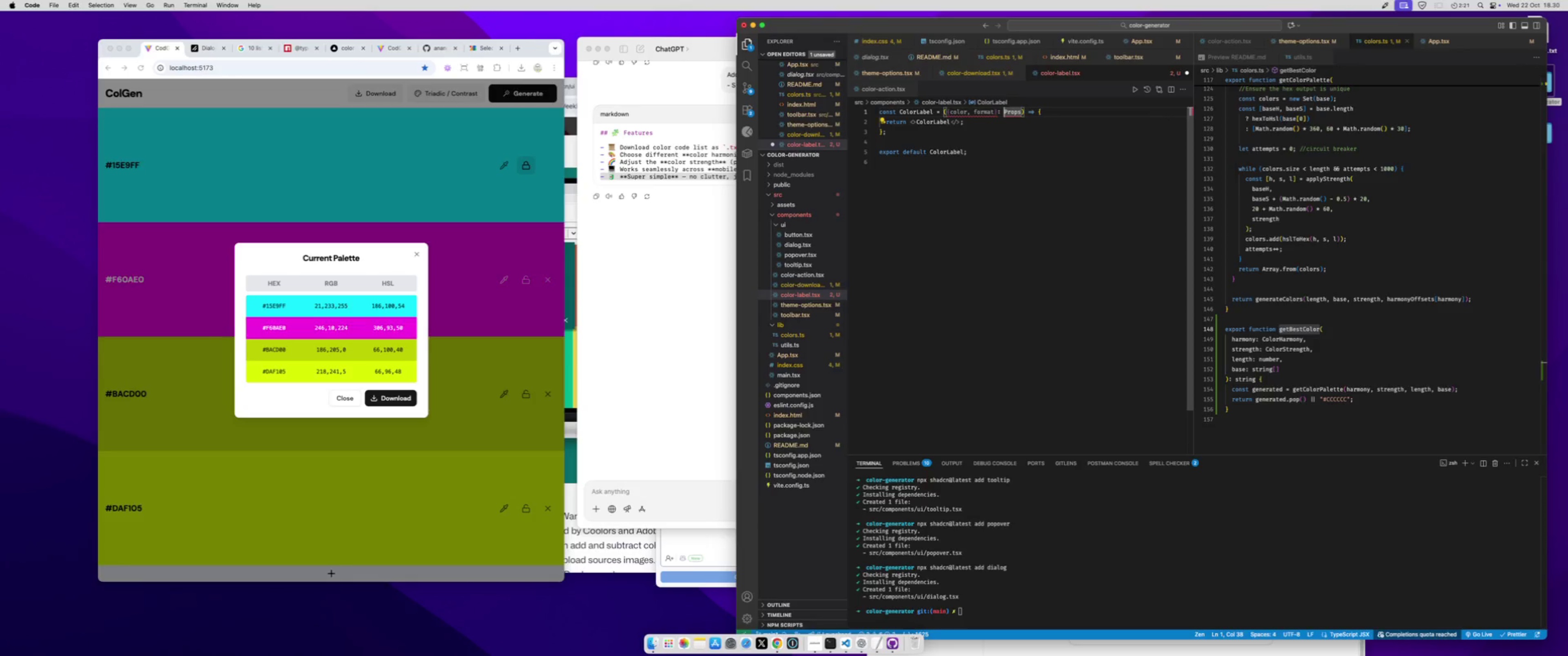 
key(Shift+ArrowRight)
 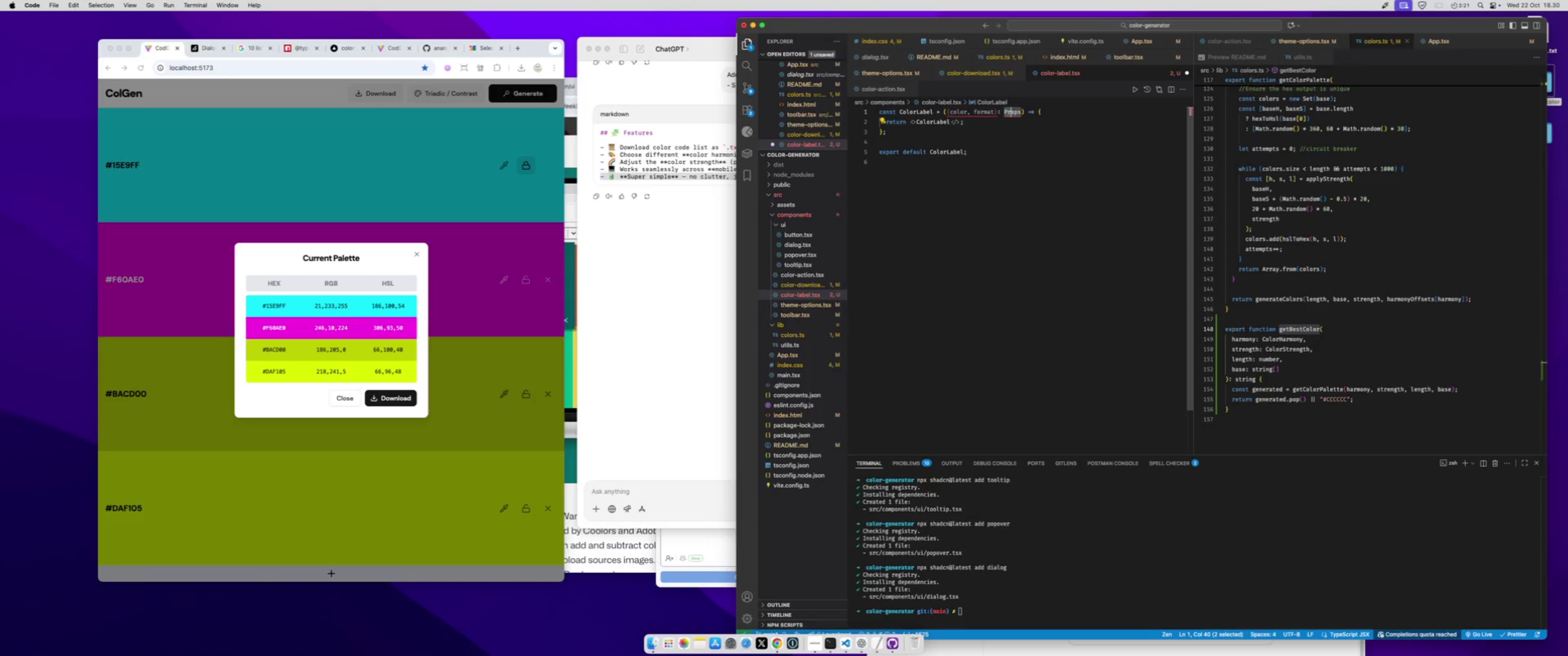 
key(Shift+ArrowRight)
 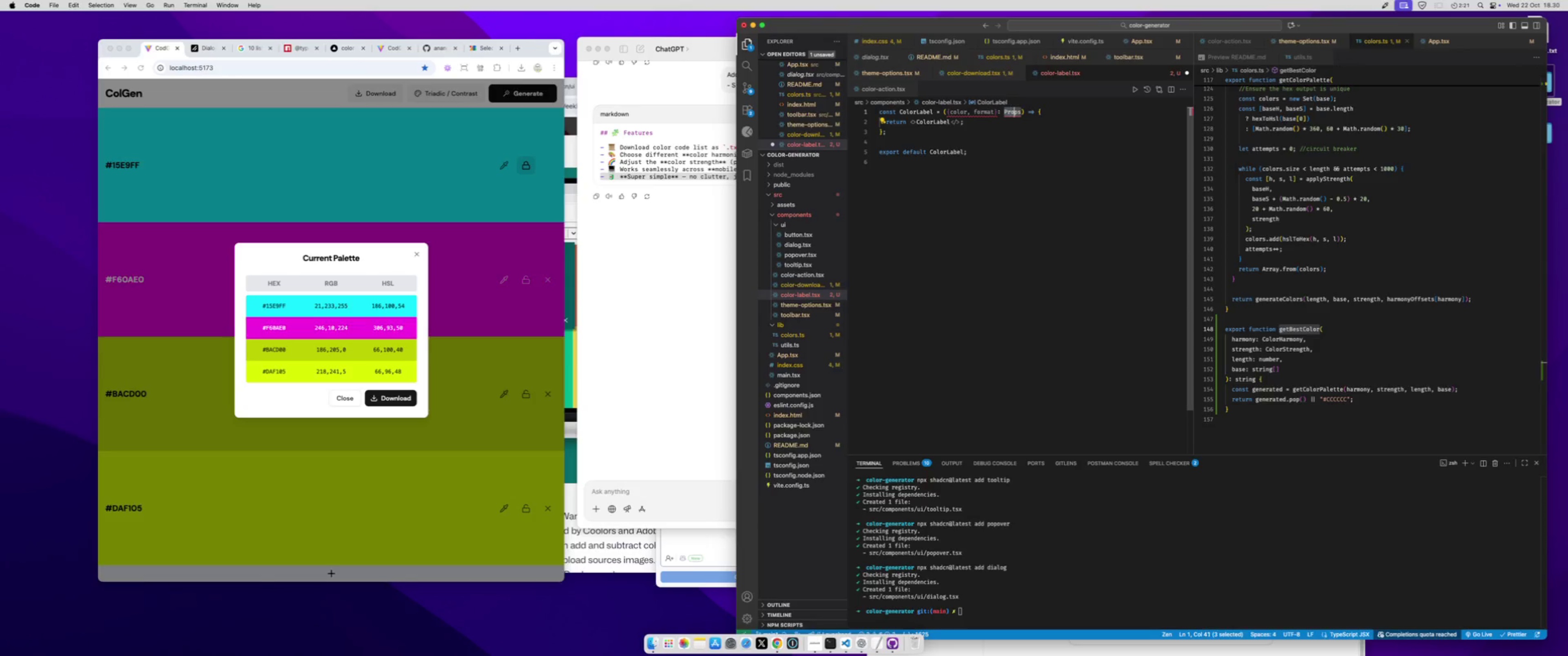 
key(Shift+ArrowRight)
 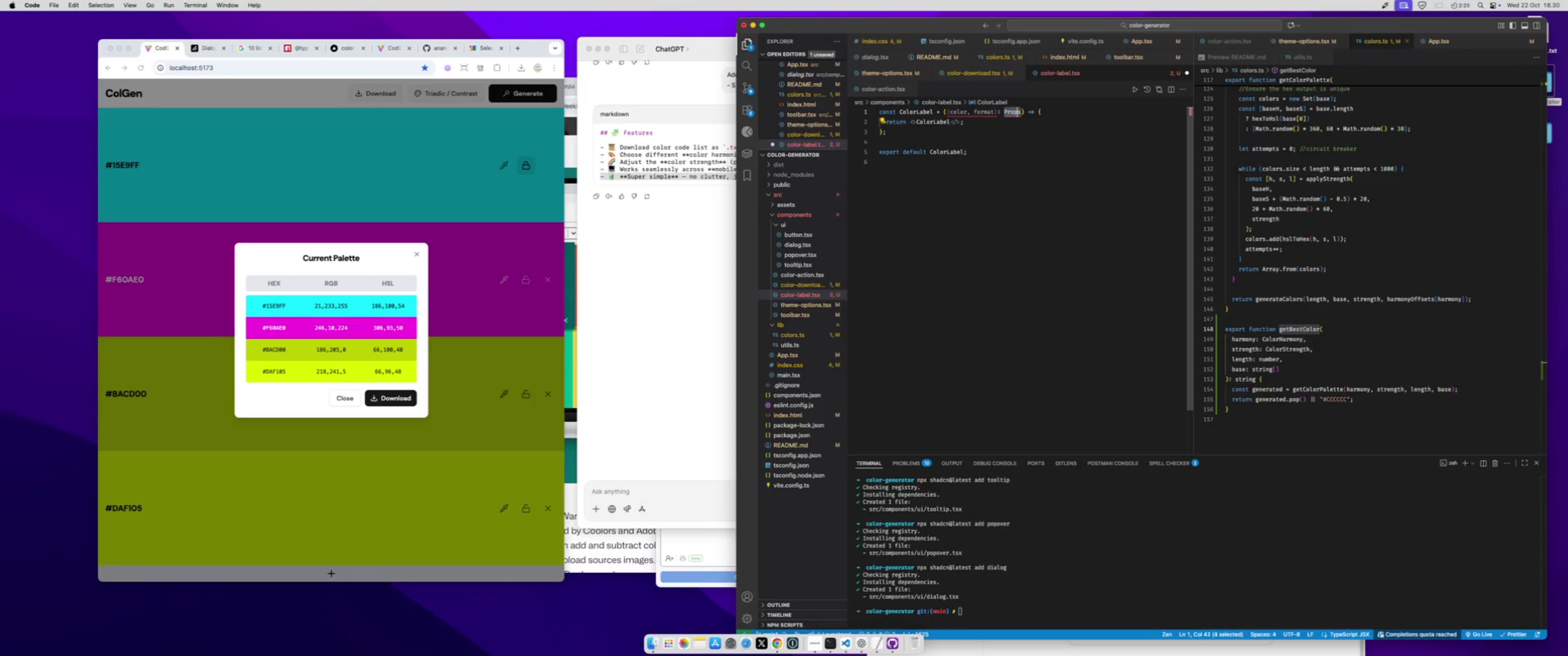 
key(Shift+ArrowRight)
 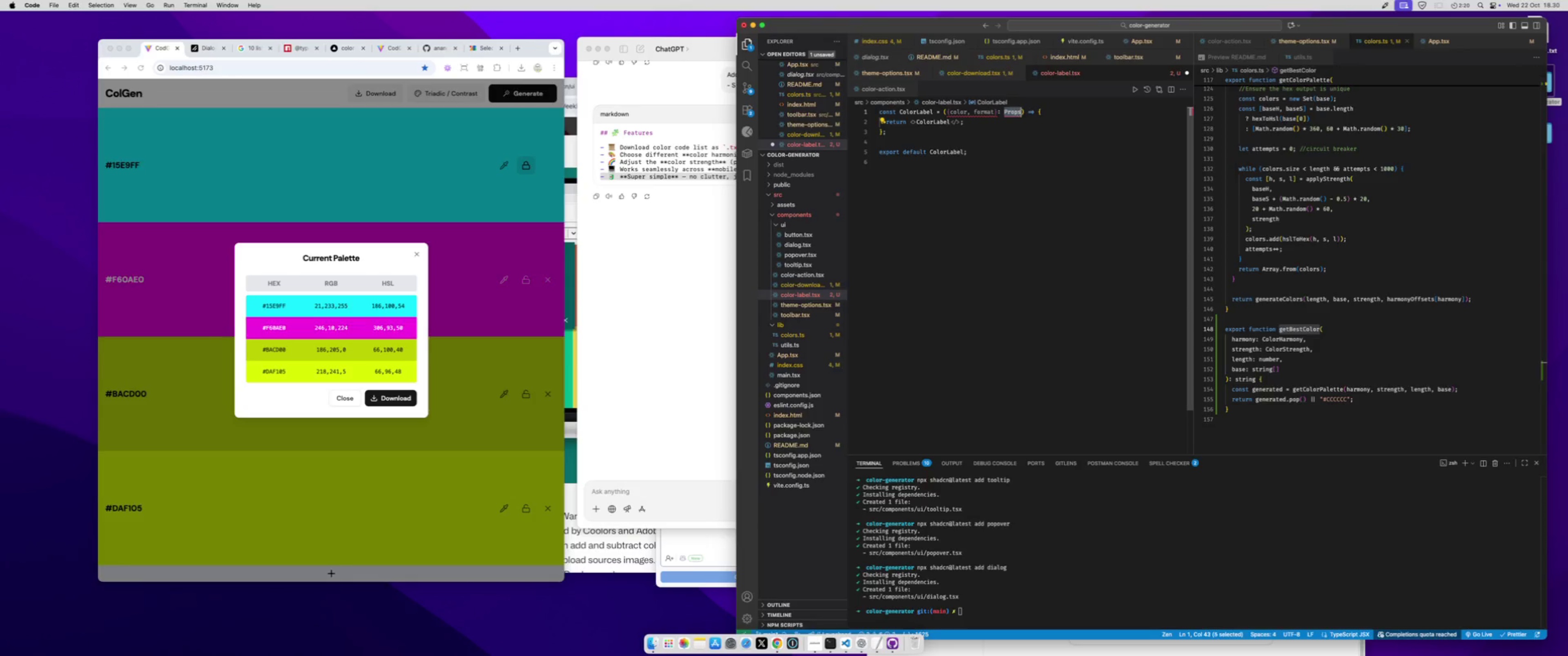 
key(Shift+ArrowRight)
 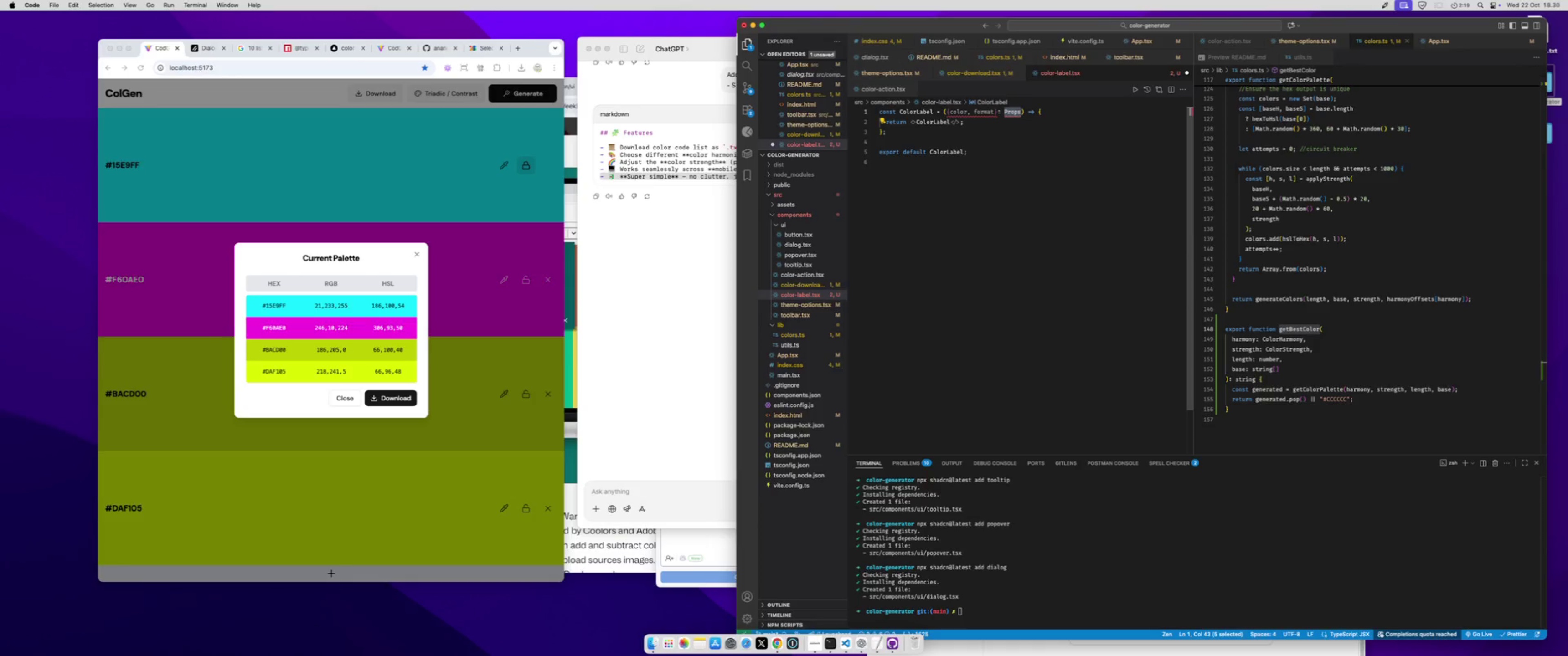 
type({color:string;format:'hex)
 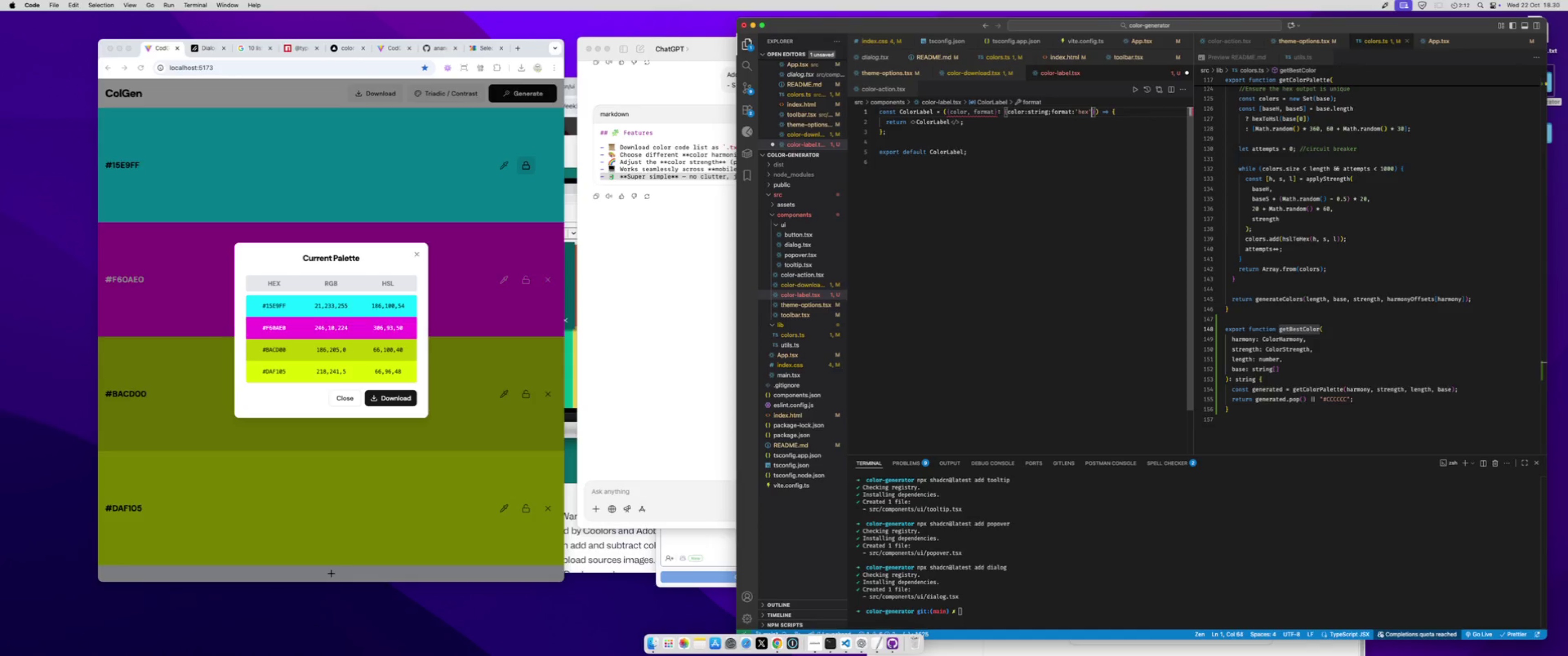 
 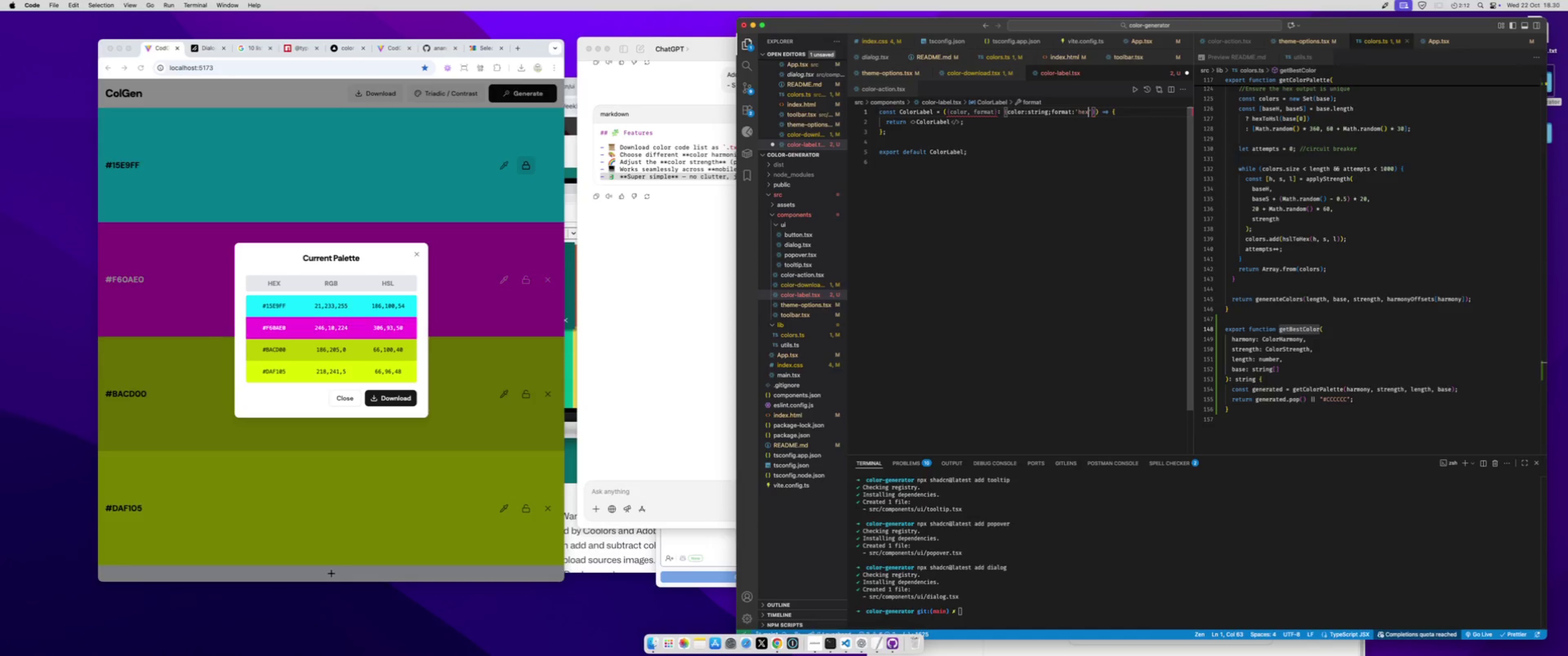 
key(ArrowRight)
 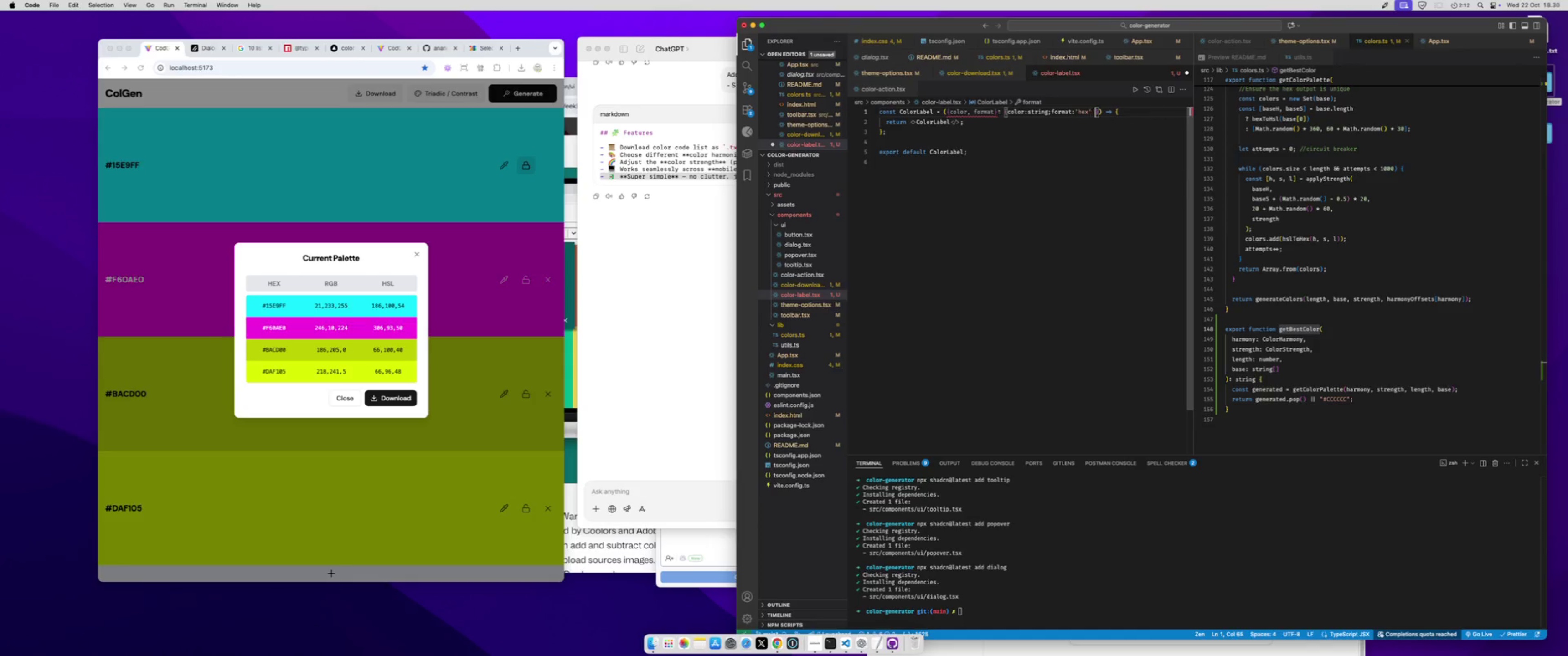 
type( | 'rgb)
 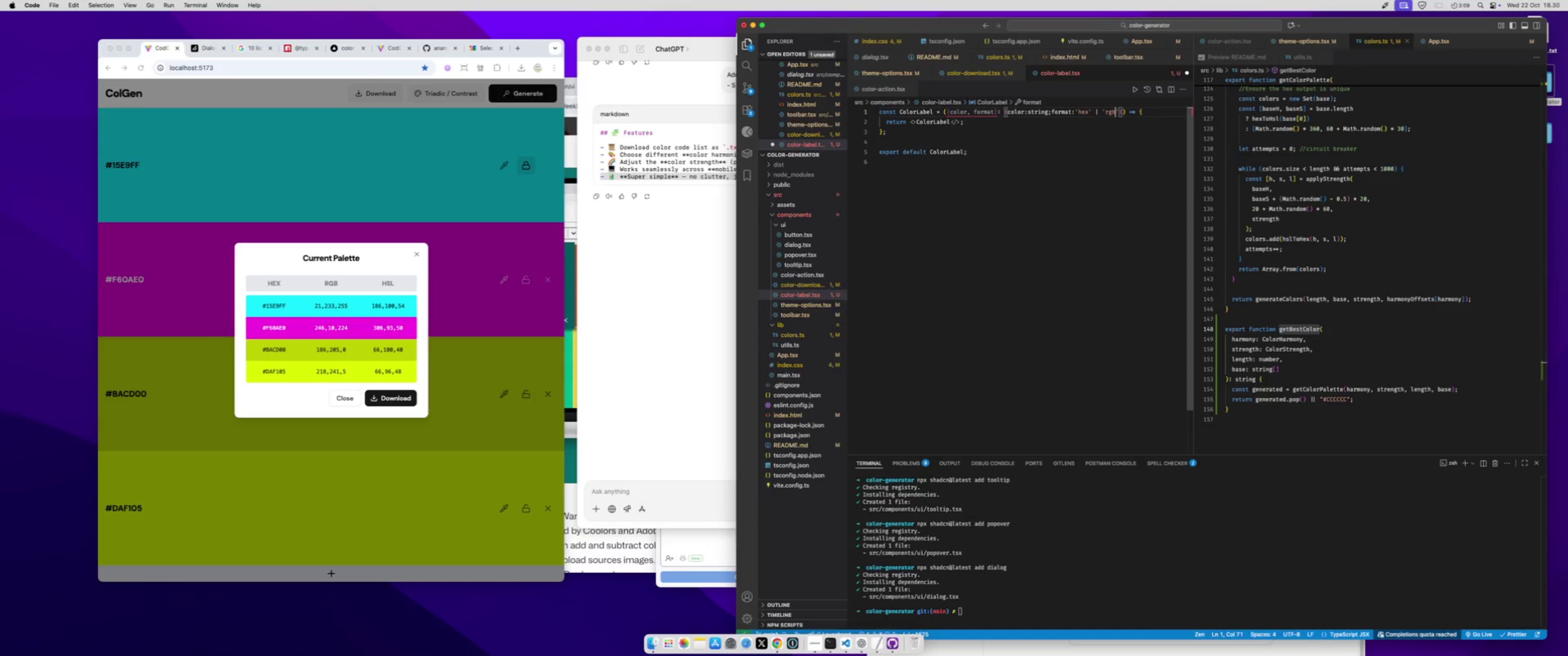 
key(ArrowRight)
 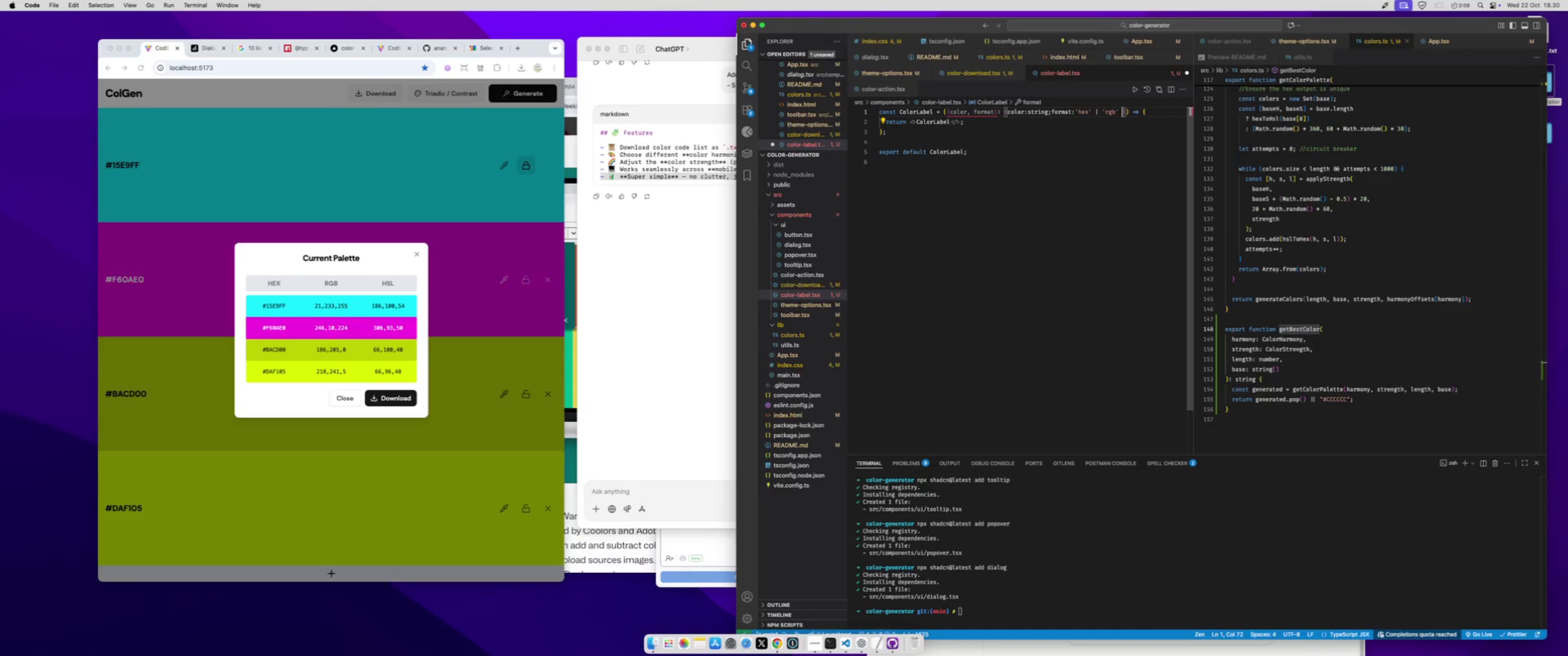 
type( | 'hsl)
 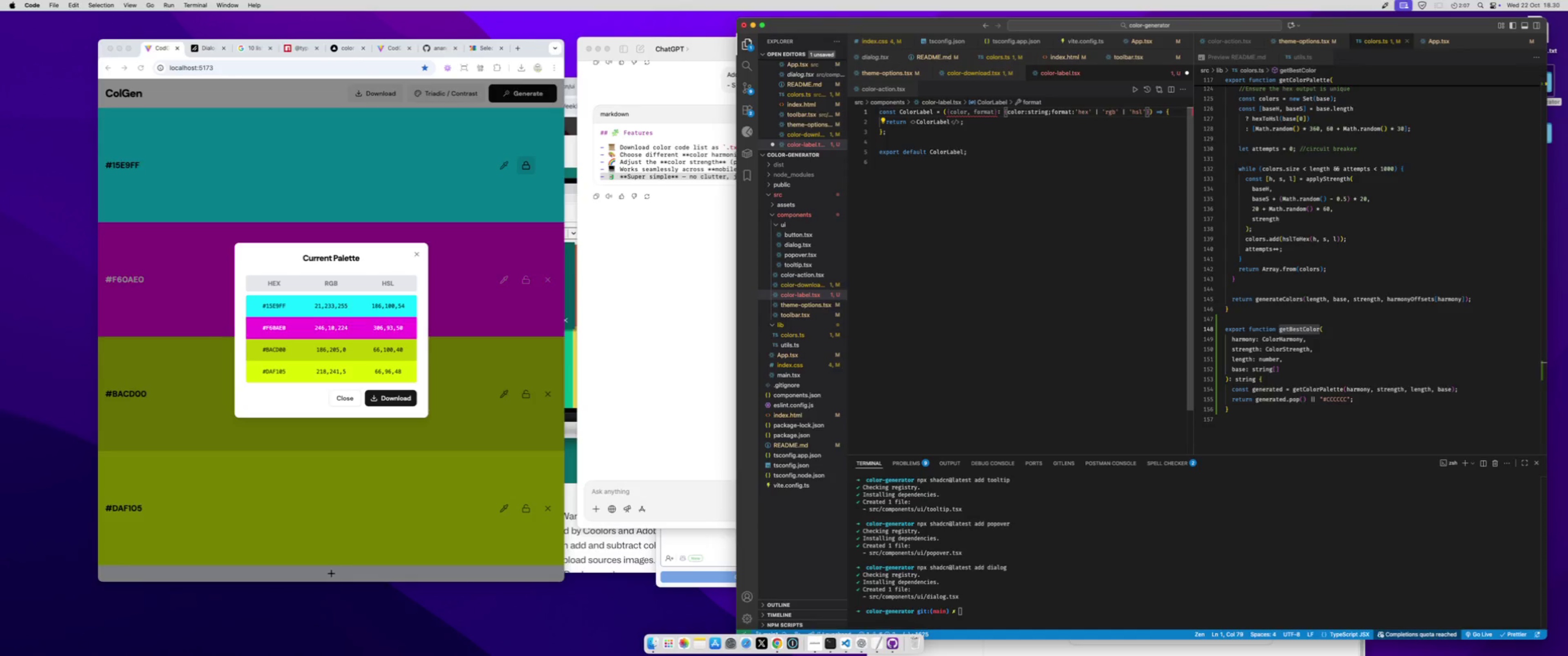 
key(ArrowDown)
 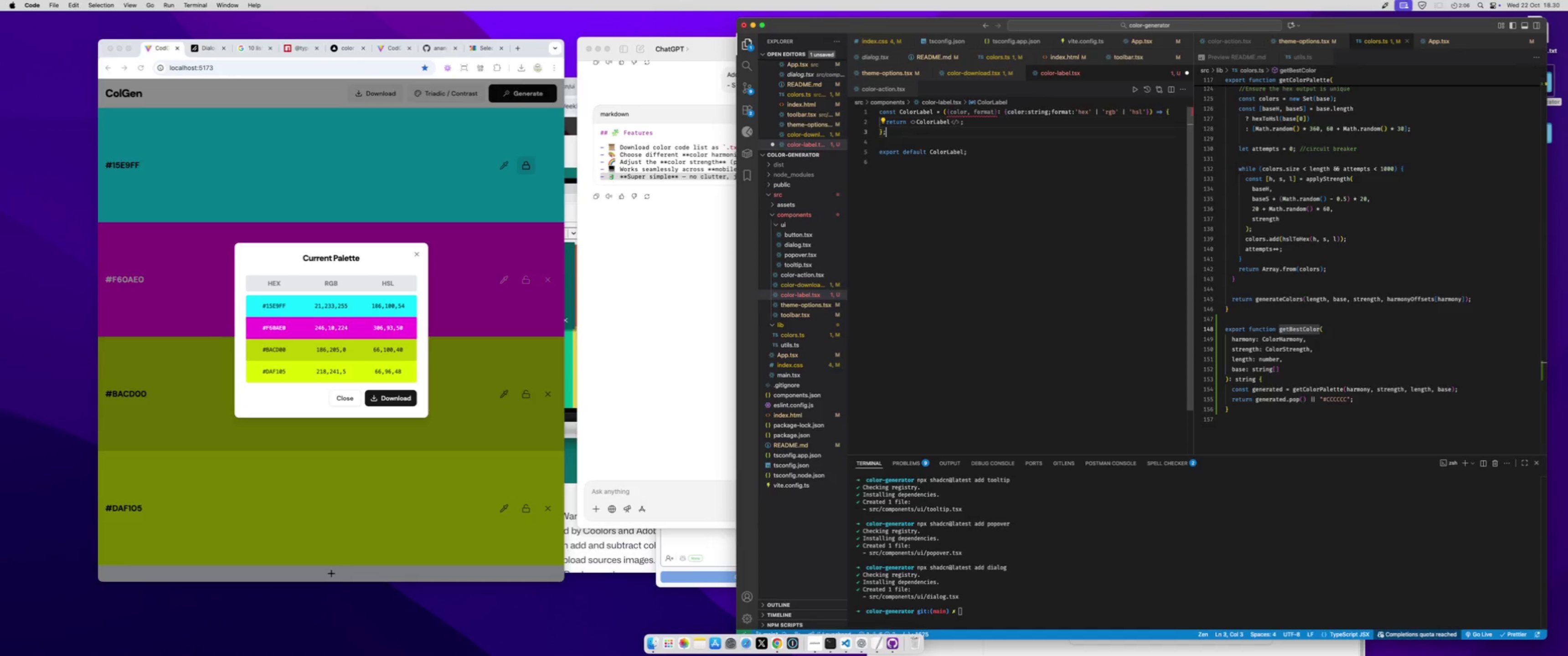 
key(ArrowDown)
 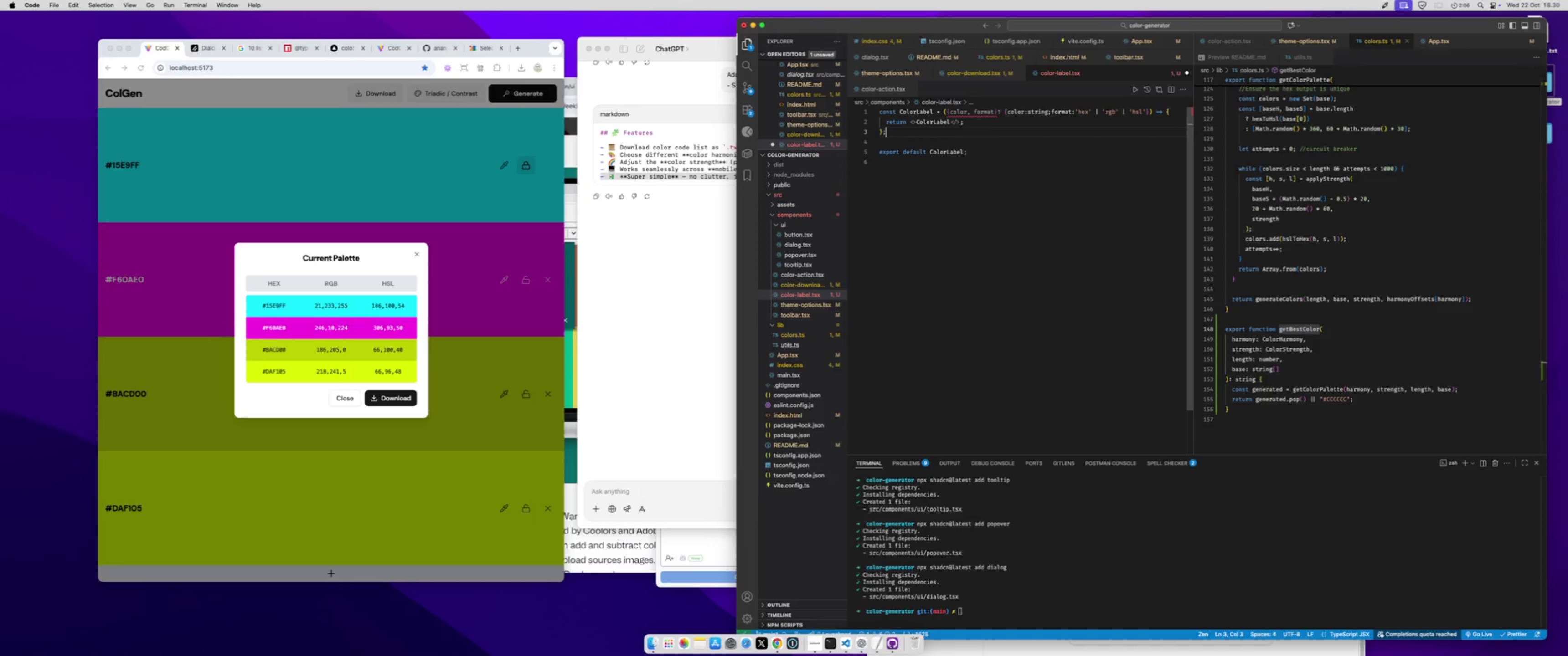 
key(ArrowUp)
 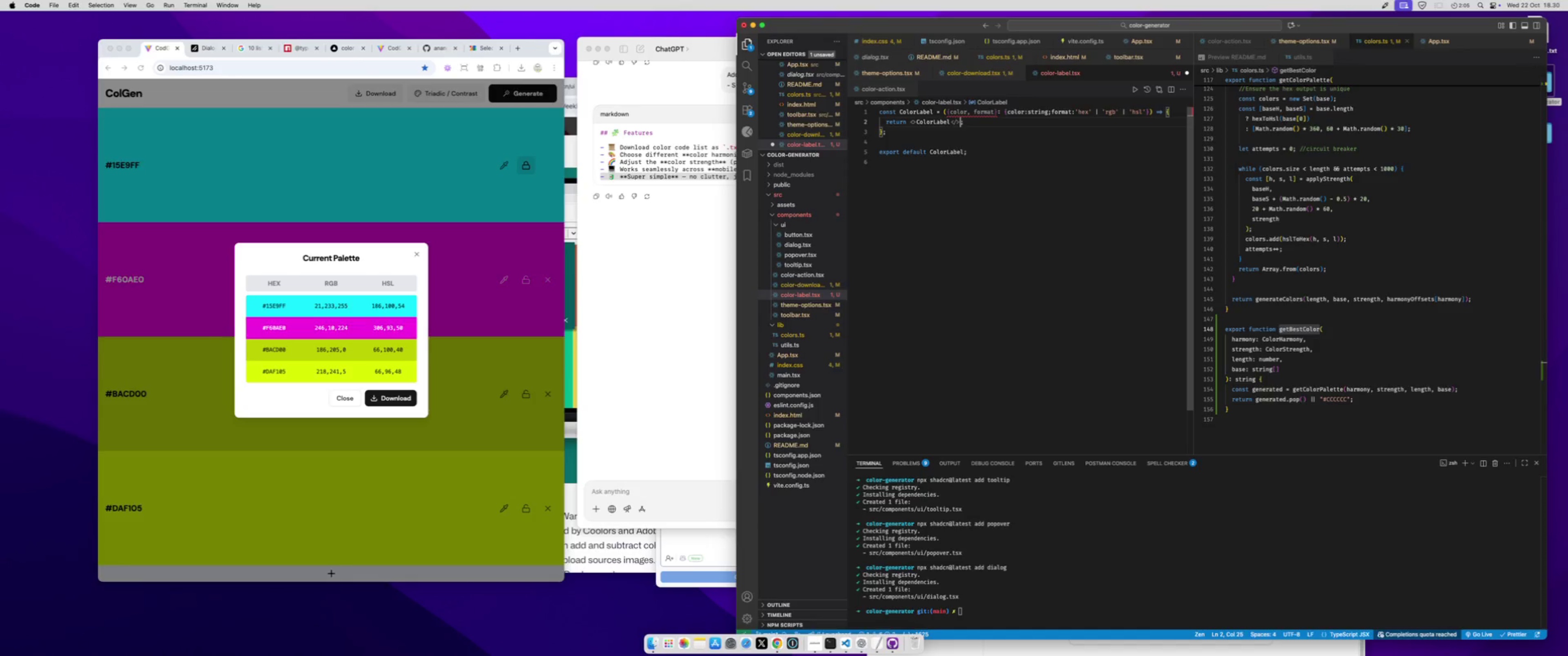 
key(ArrowLeft)
 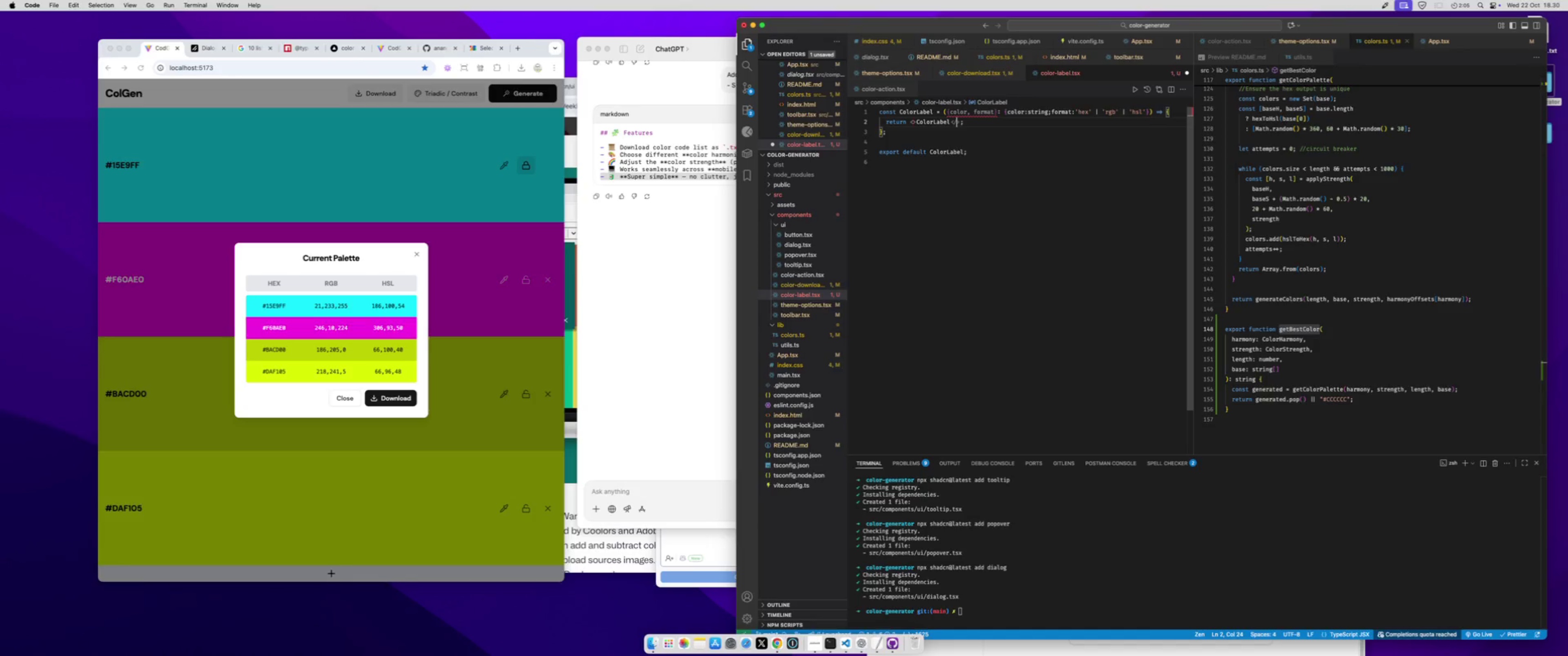 
key(ArrowLeft)
 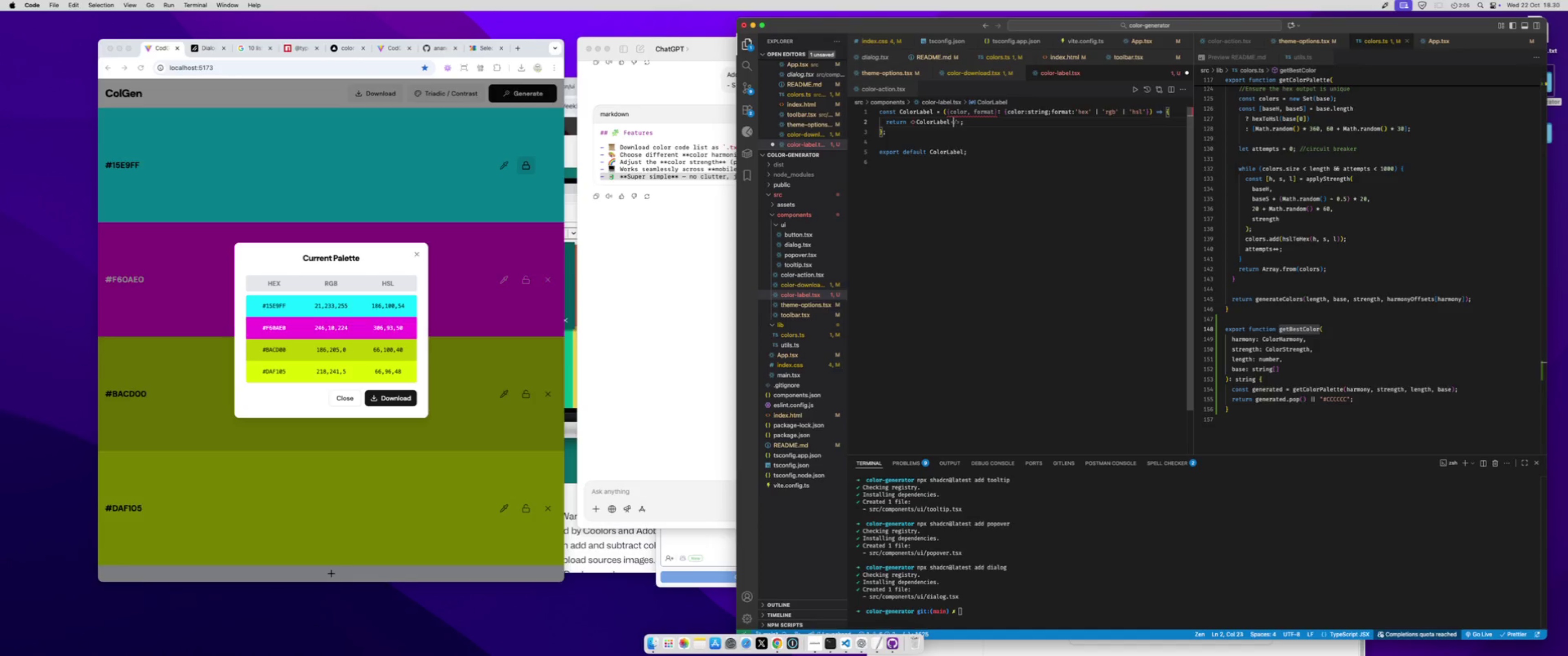 
key(ArrowLeft)
 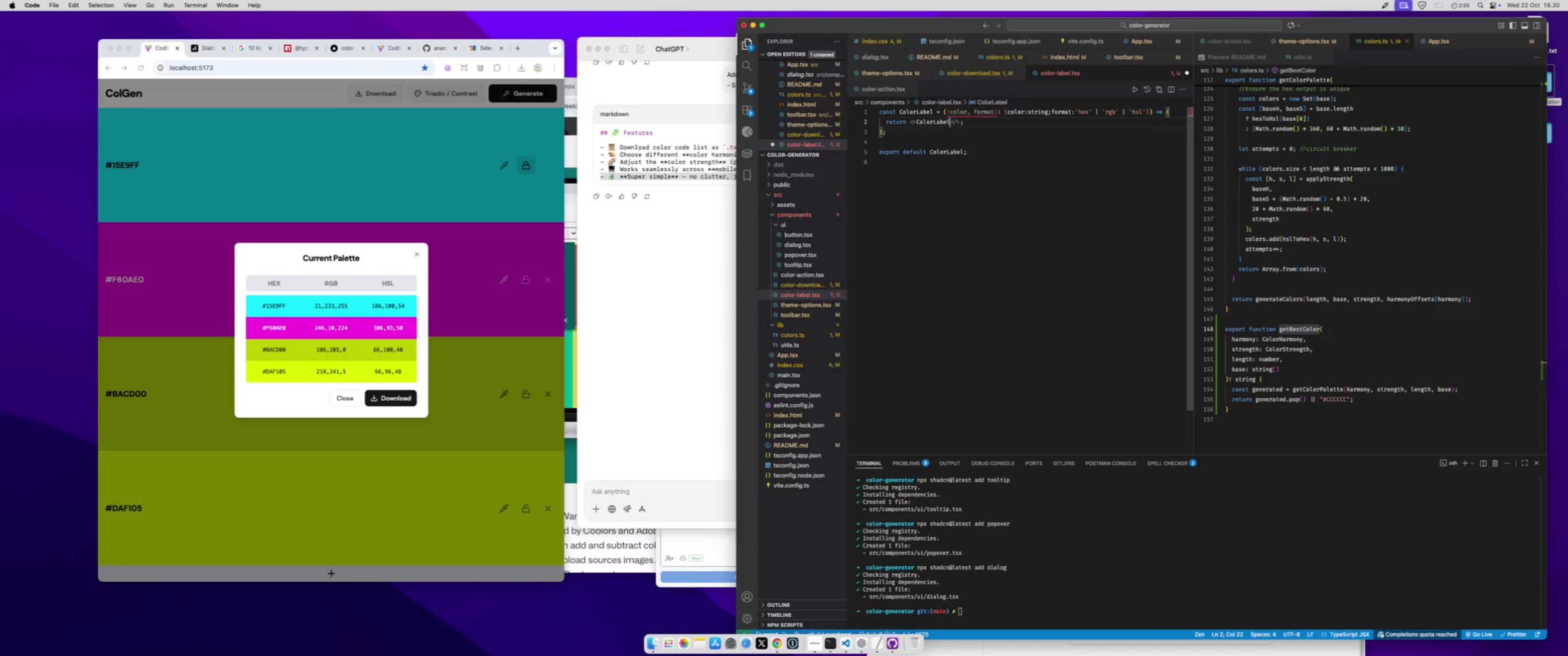 
key(ArrowLeft)
 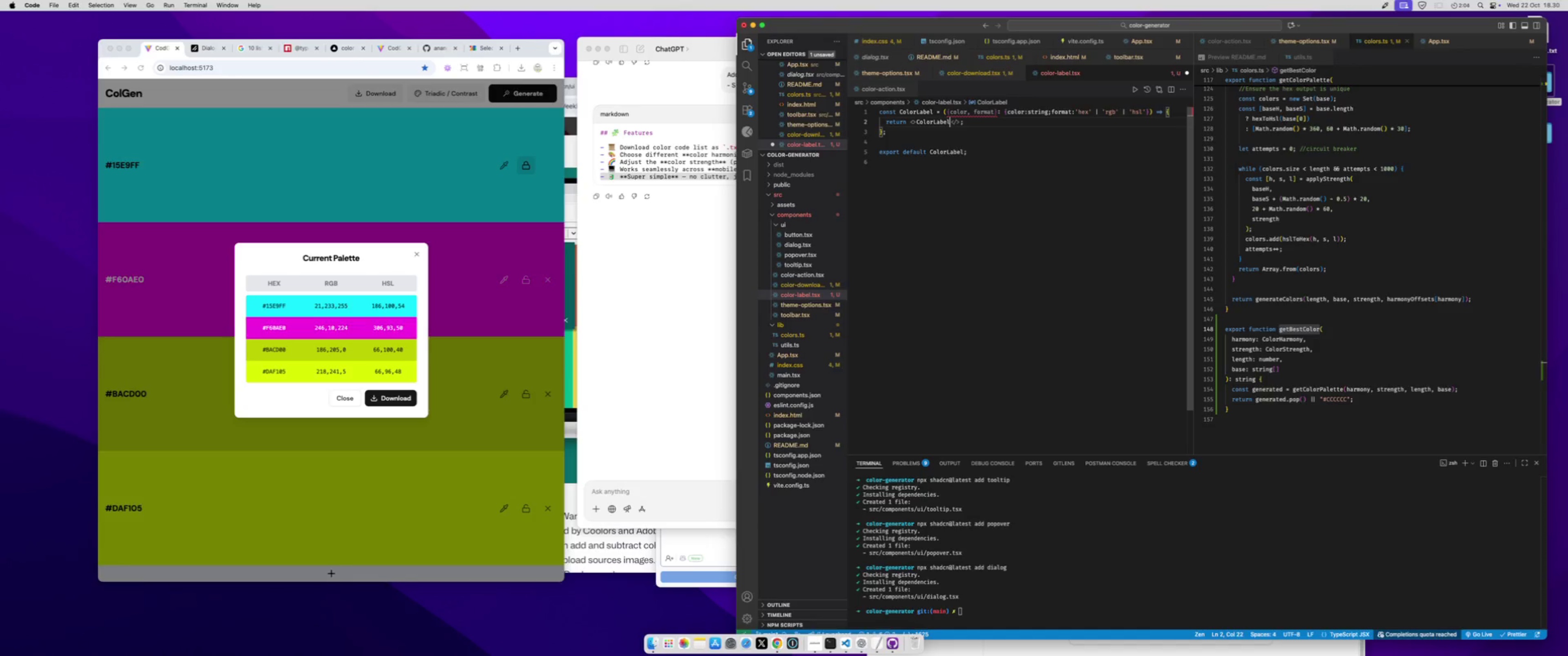 
key(Shift+ArrowLeft)
 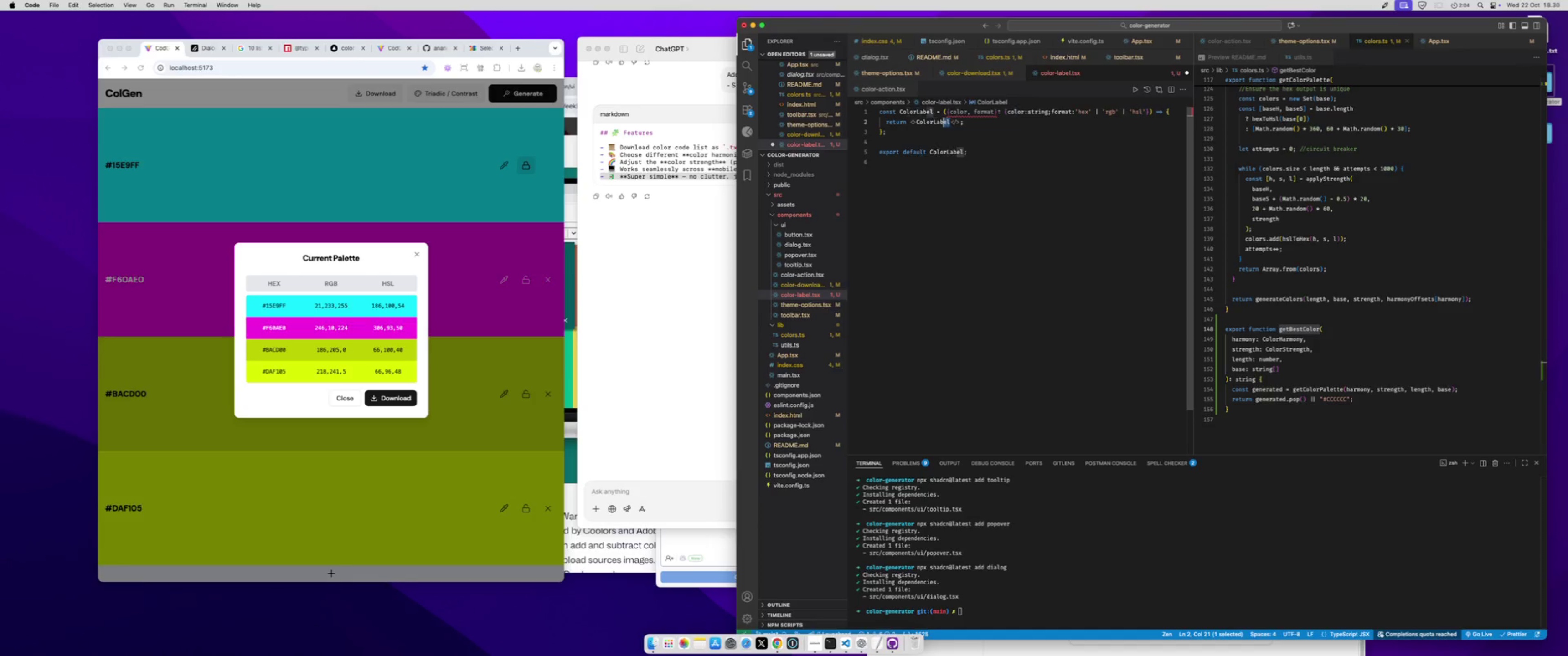 
key(Shift+ArrowLeft)
 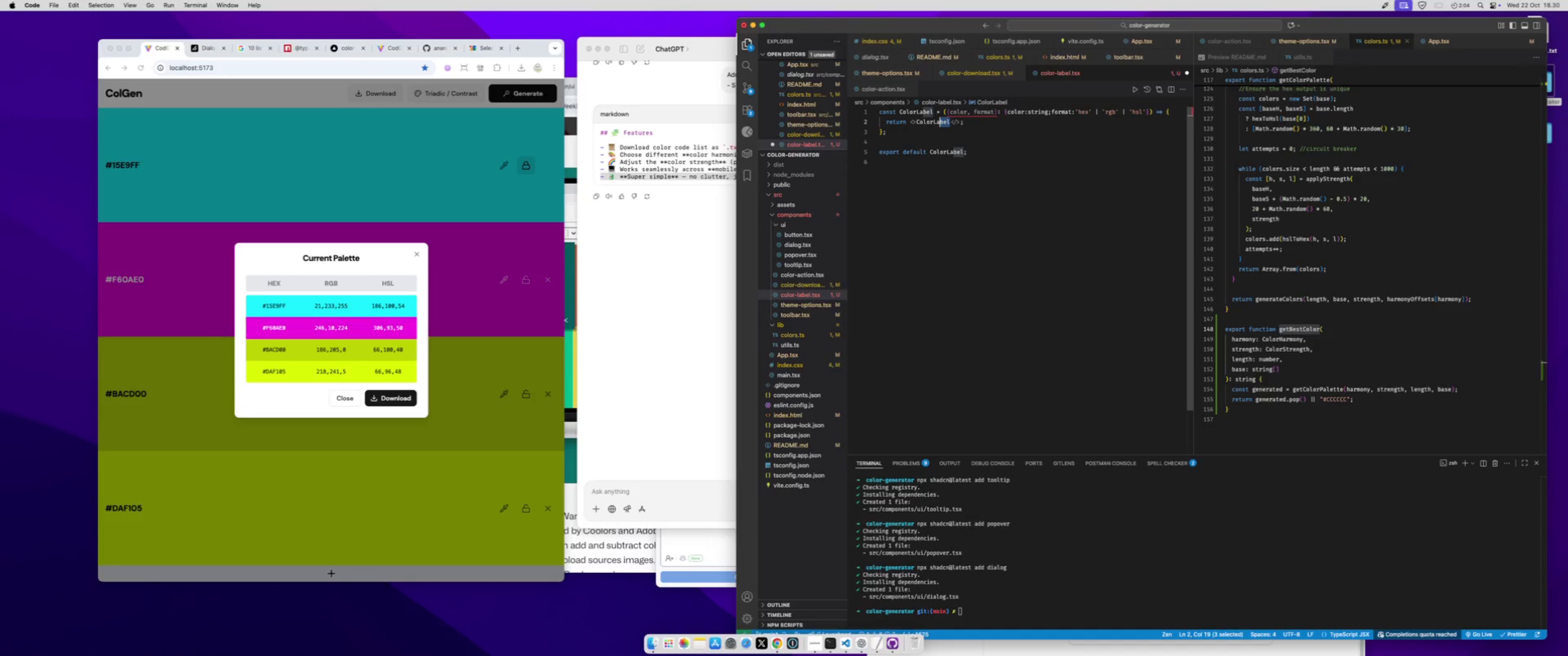 
key(Shift+ArrowLeft)
 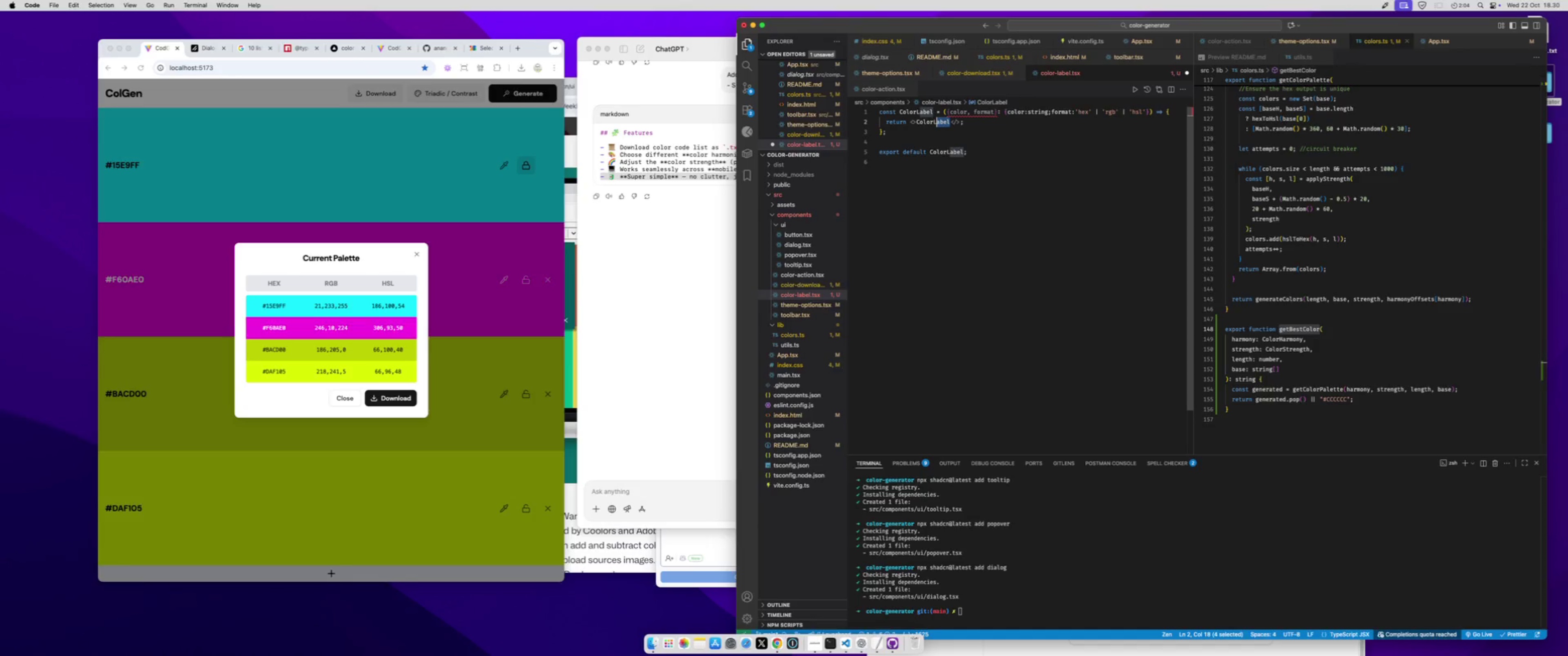 
key(Shift+ArrowLeft)
 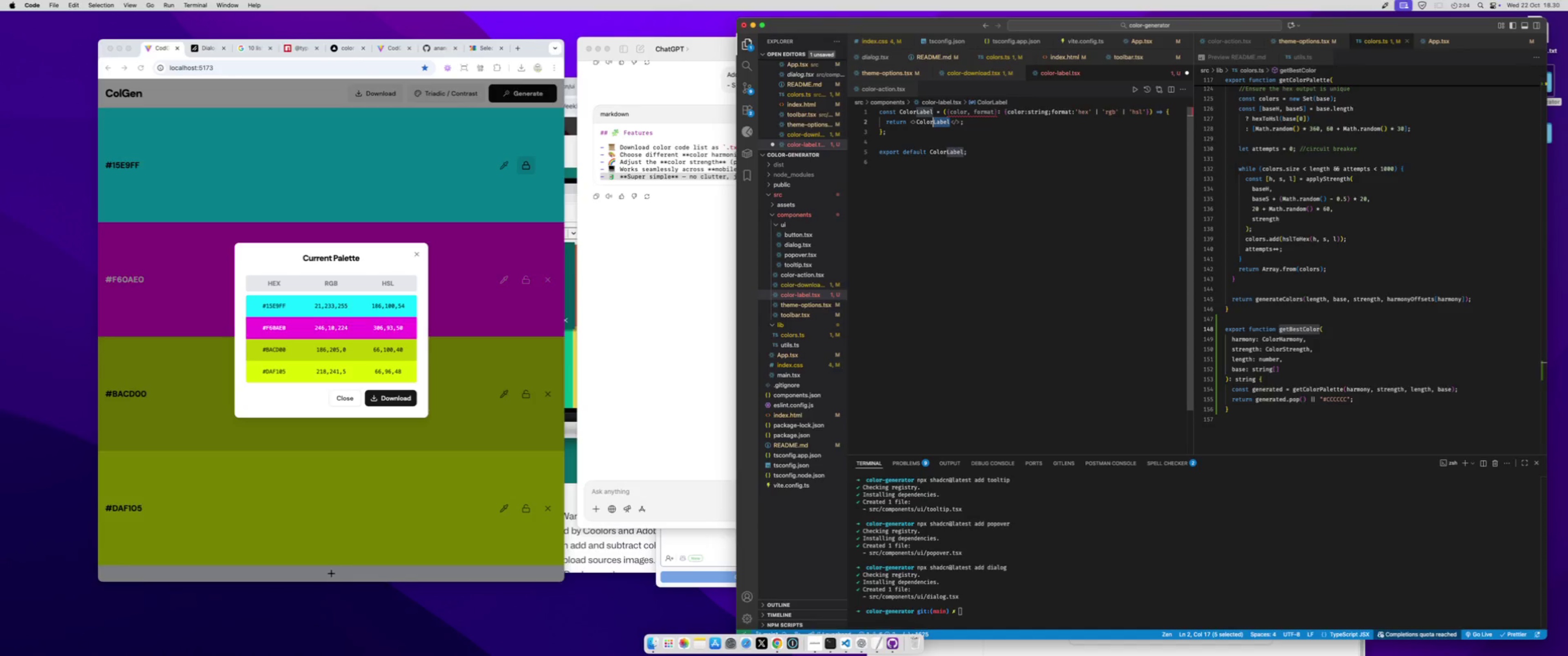 
key(Shift+ArrowLeft)
 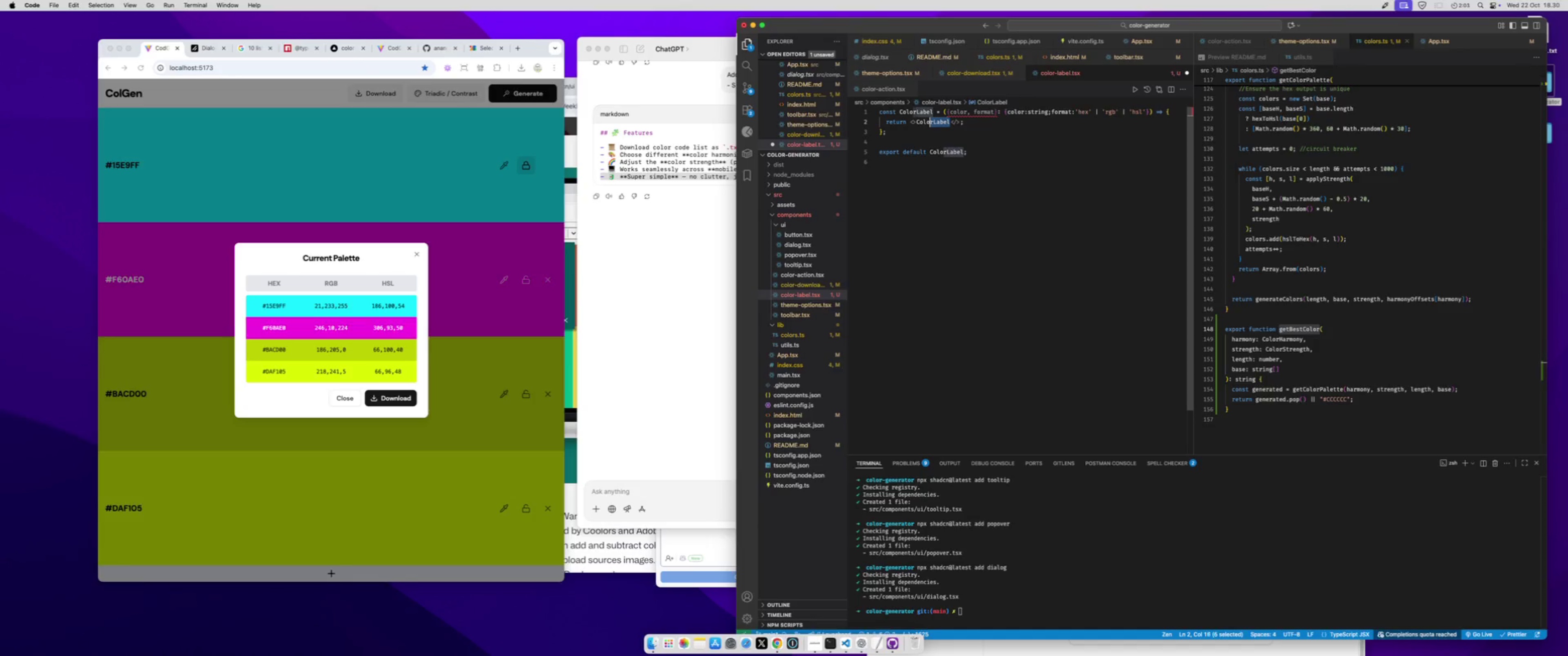 
key(Shift+ArrowLeft)
 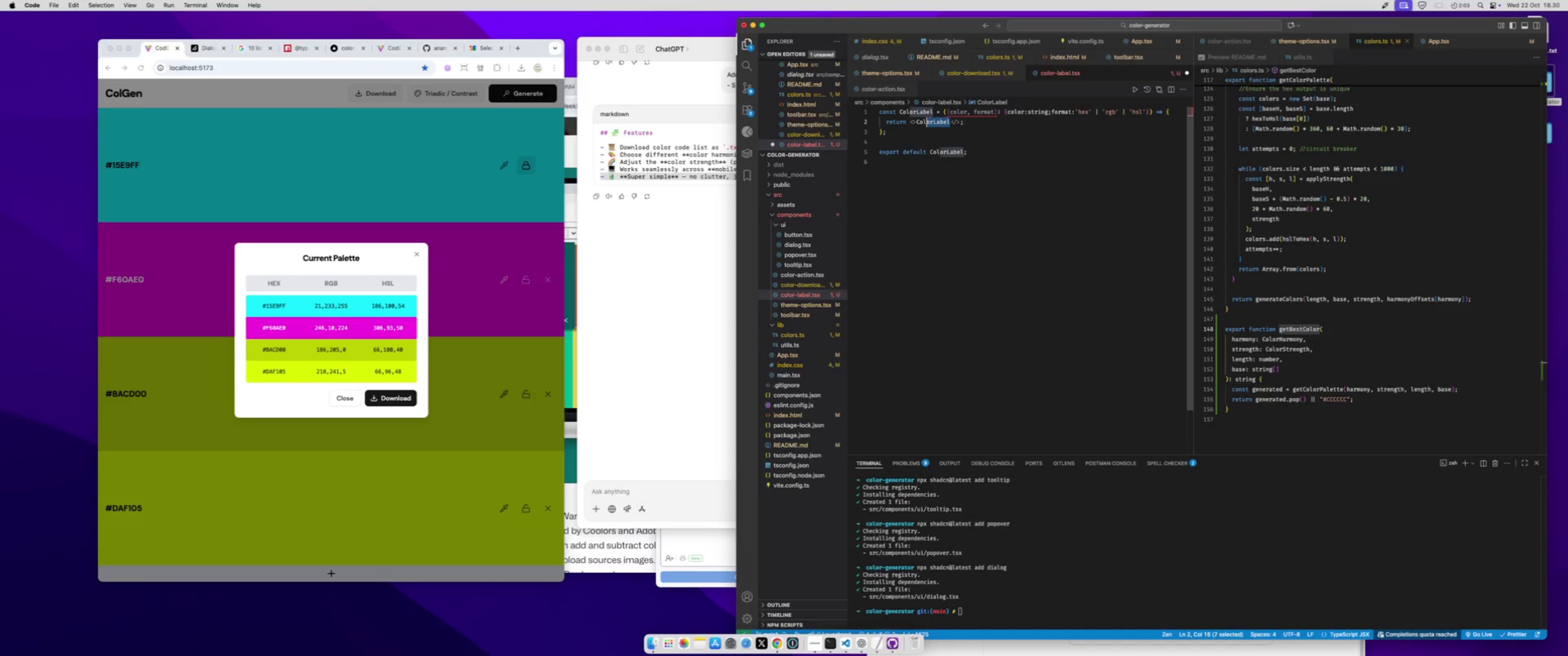 
key(Shift+ArrowLeft)
 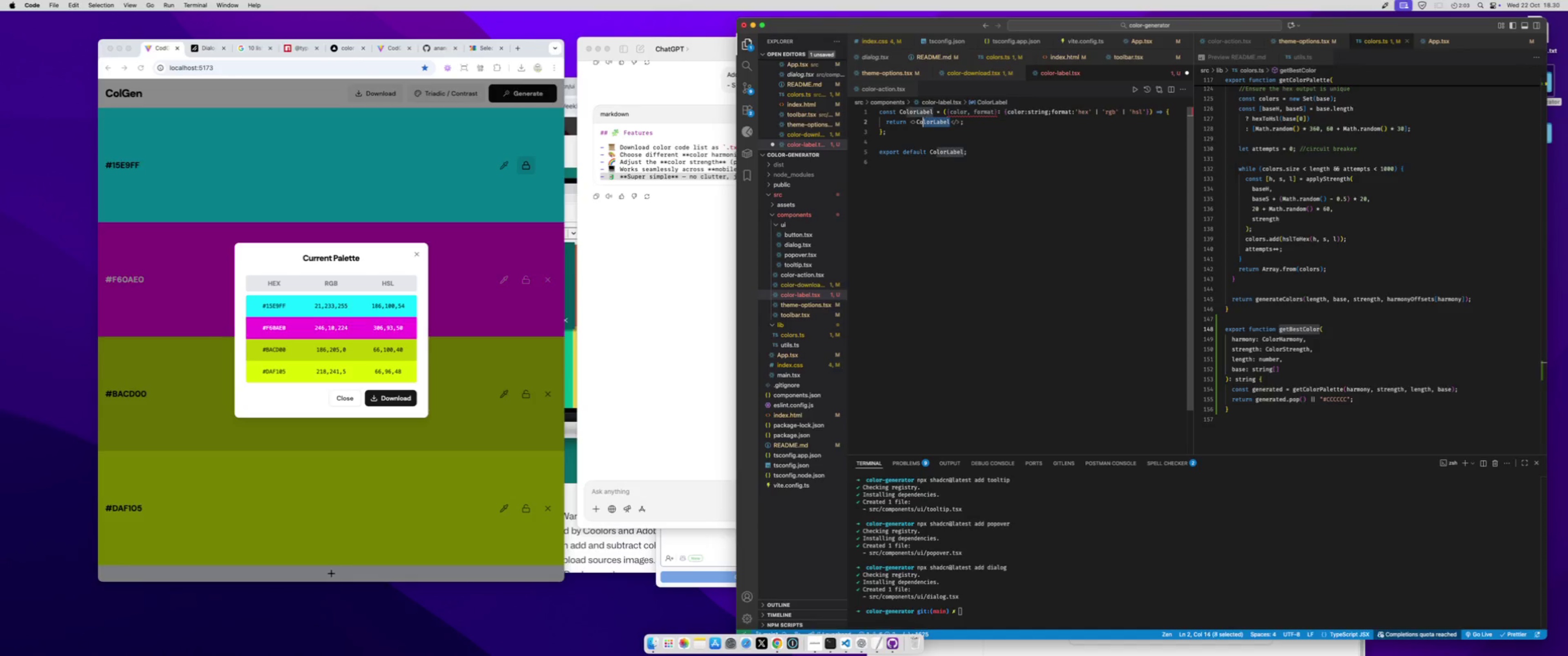 
key(Shift+ArrowLeft)
 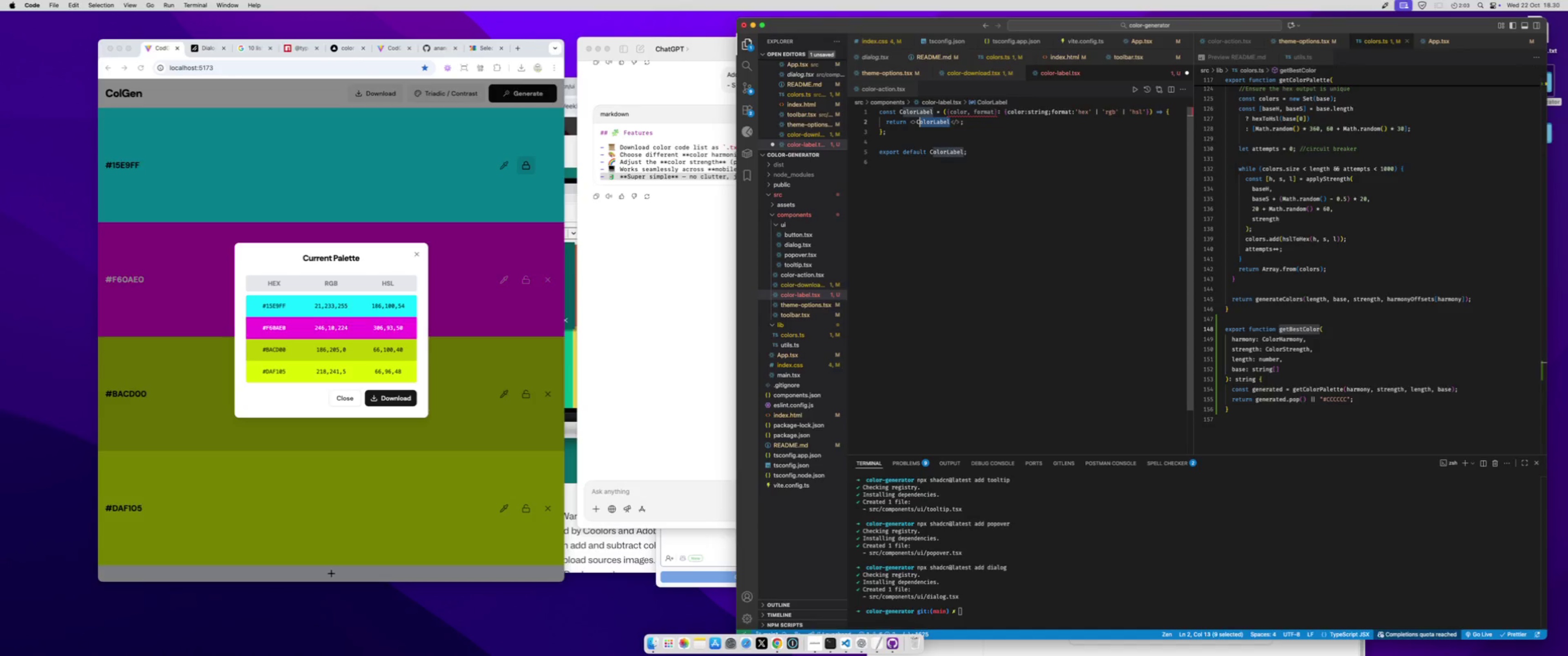 
key(Shift+ArrowLeft)
 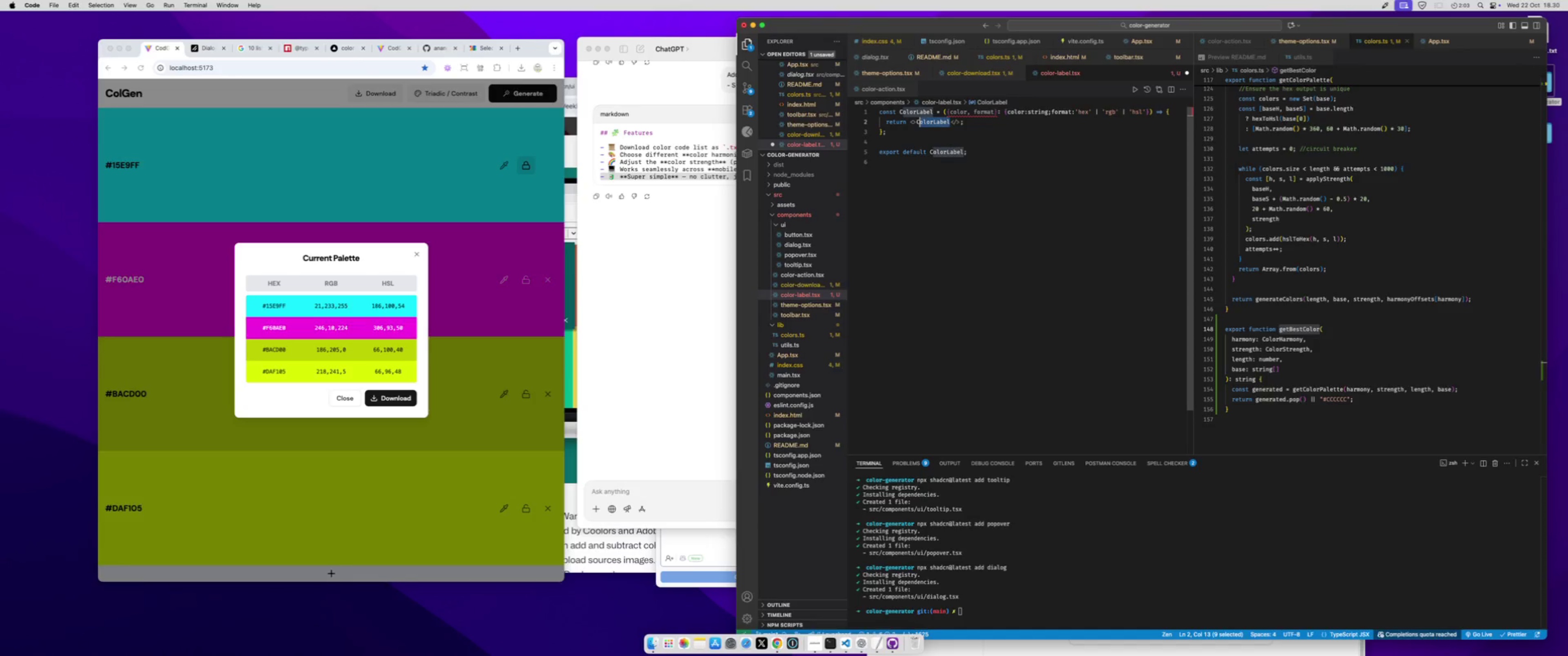 
key(Shift+ArrowLeft)
 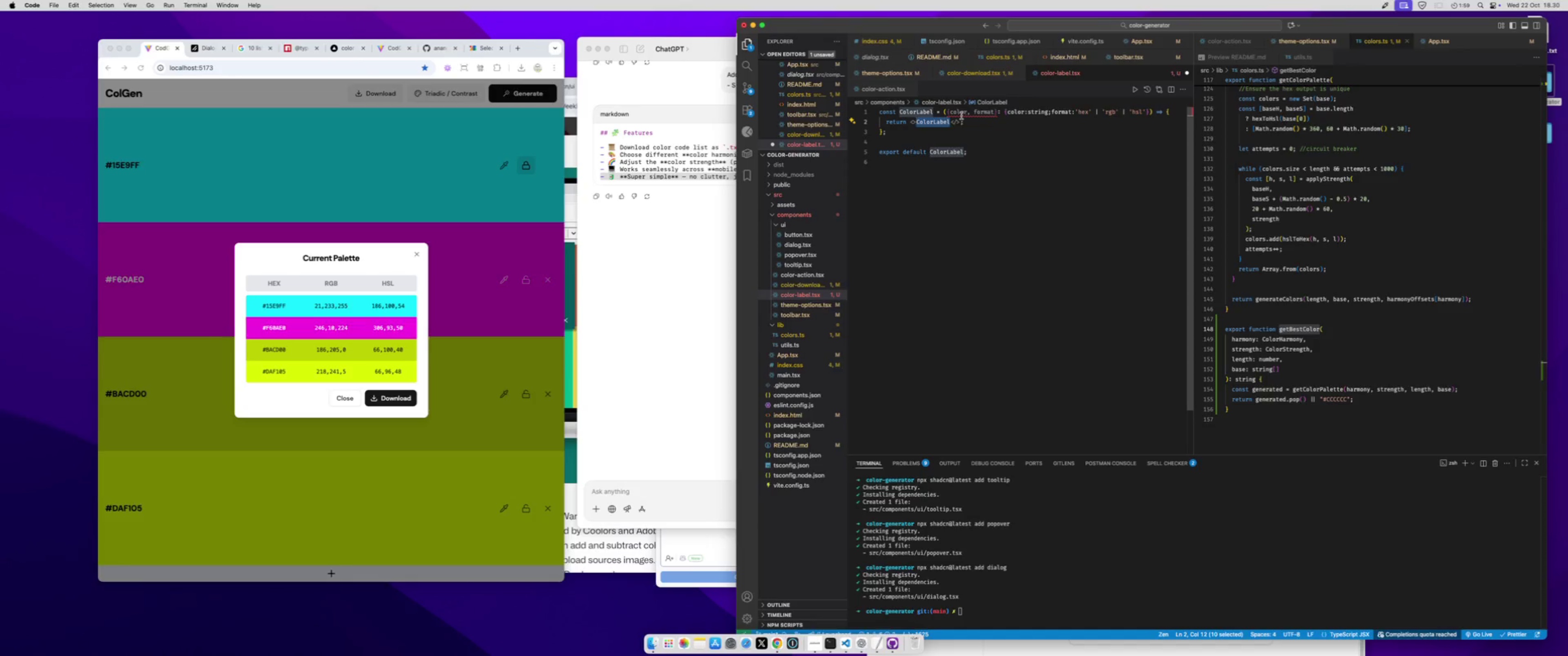 
double_click([945, 121])
 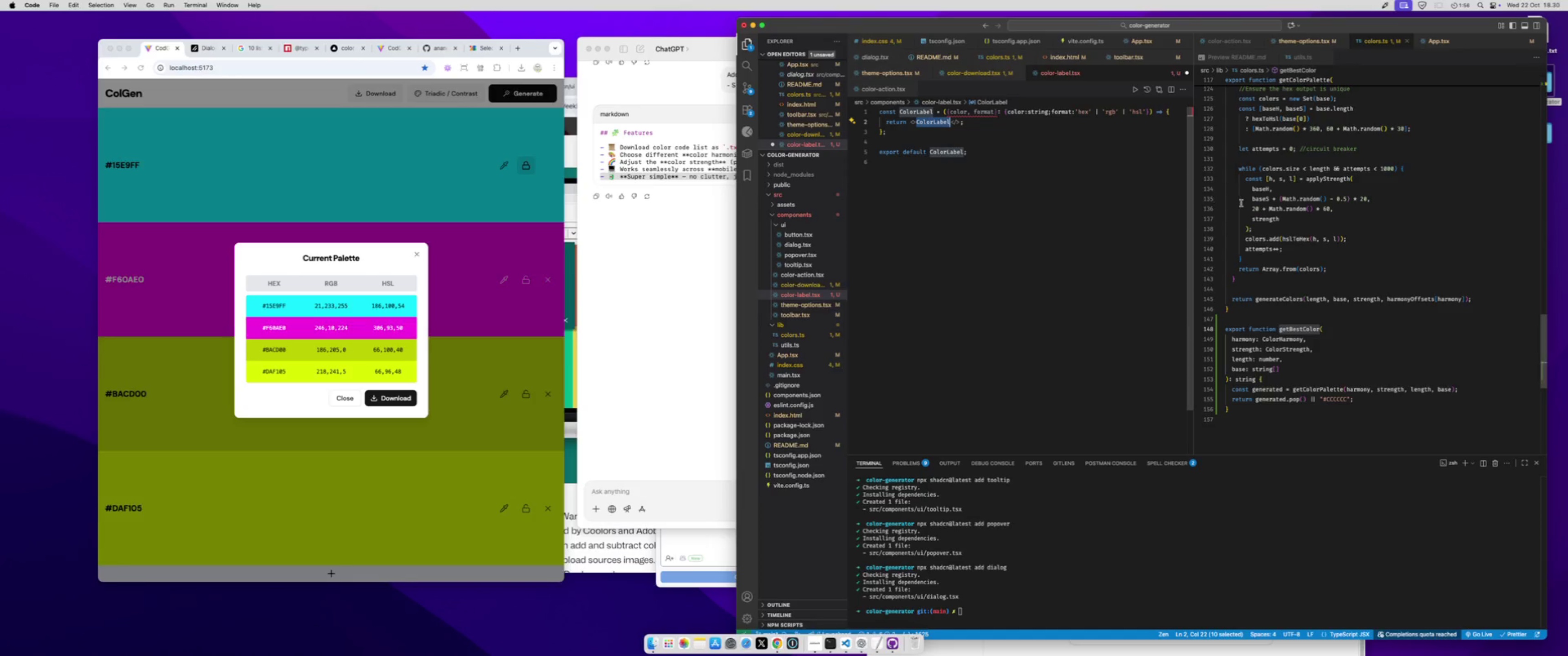 
left_click([1286, 216])
 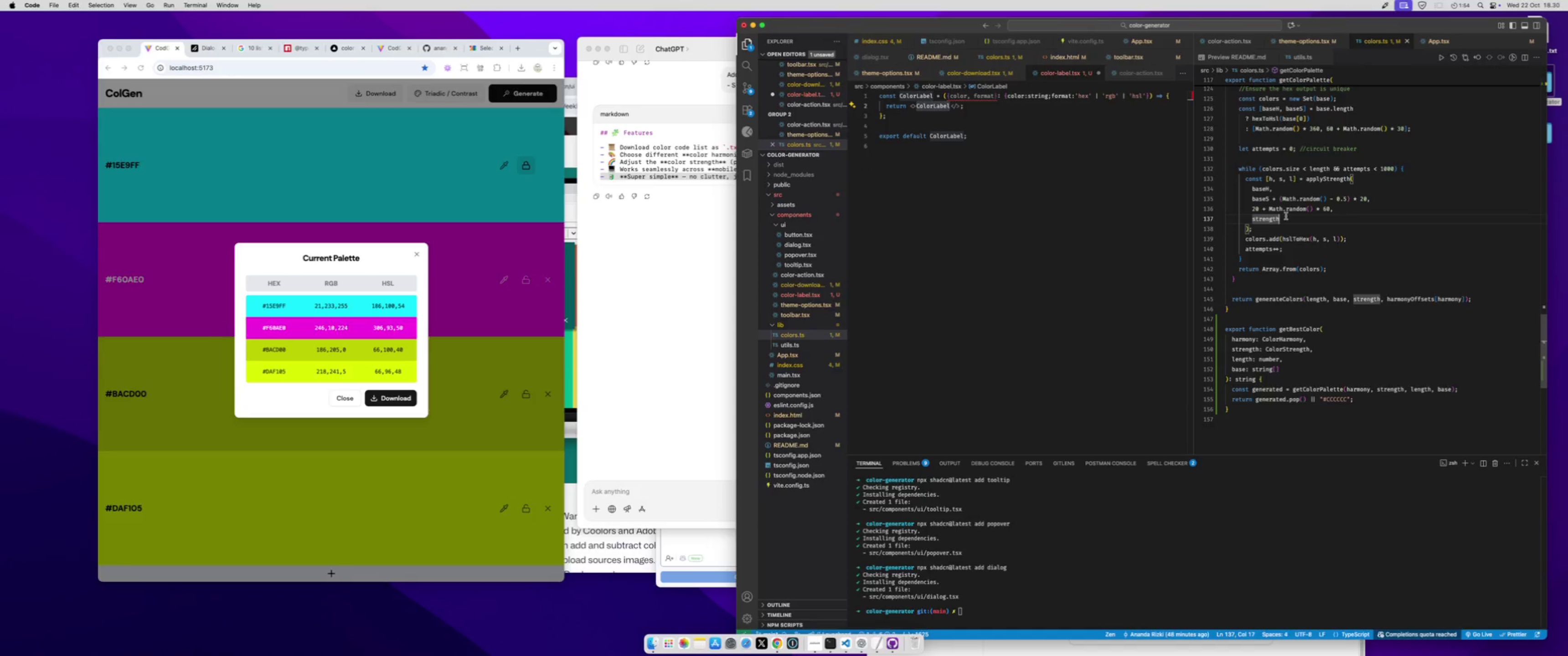 
key(Meta+P)
 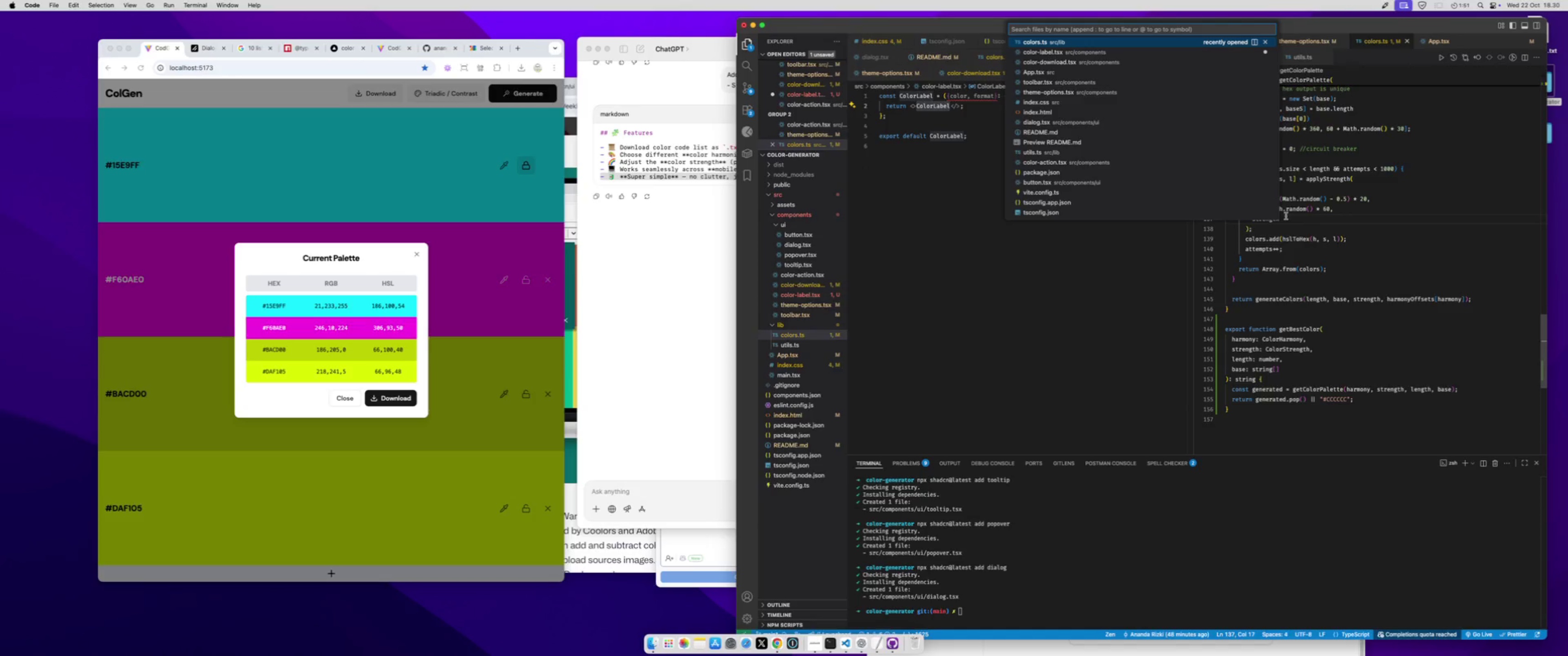 
type(down)
 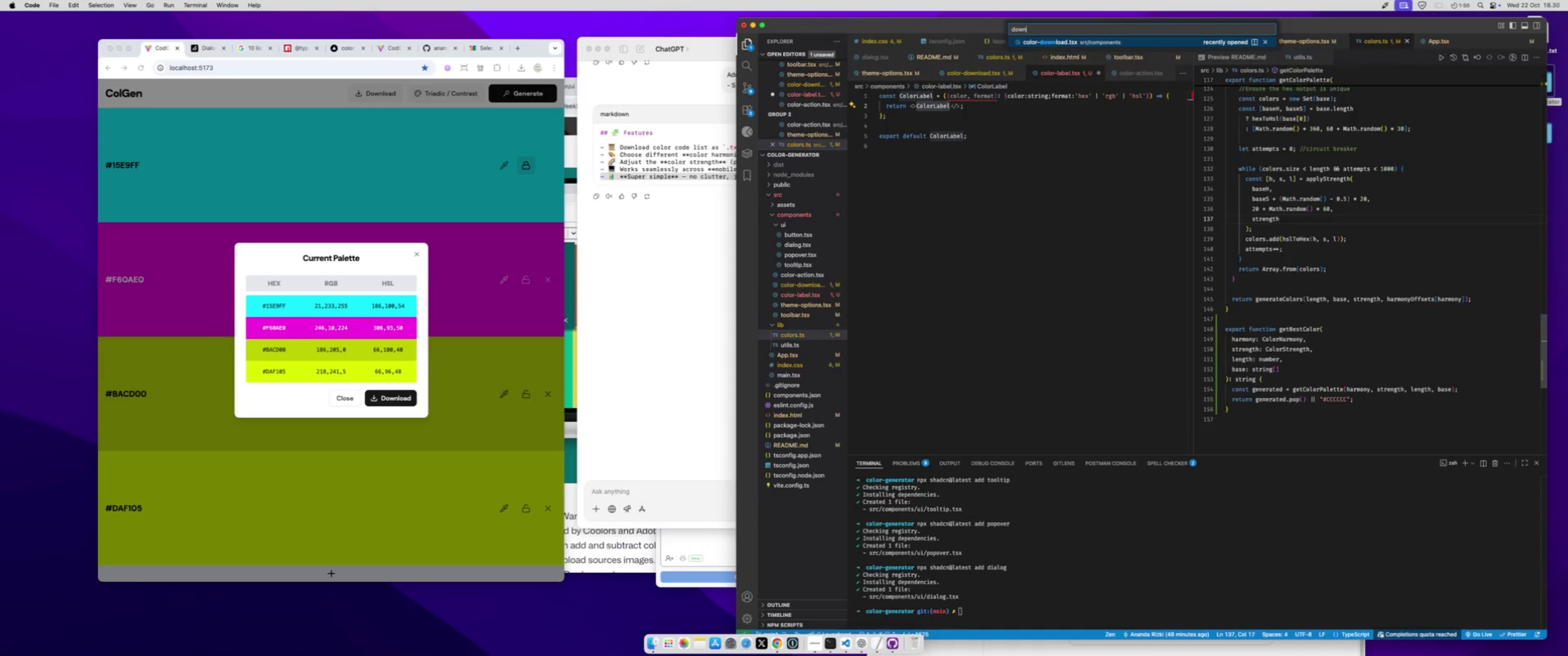 
key(Enter)
 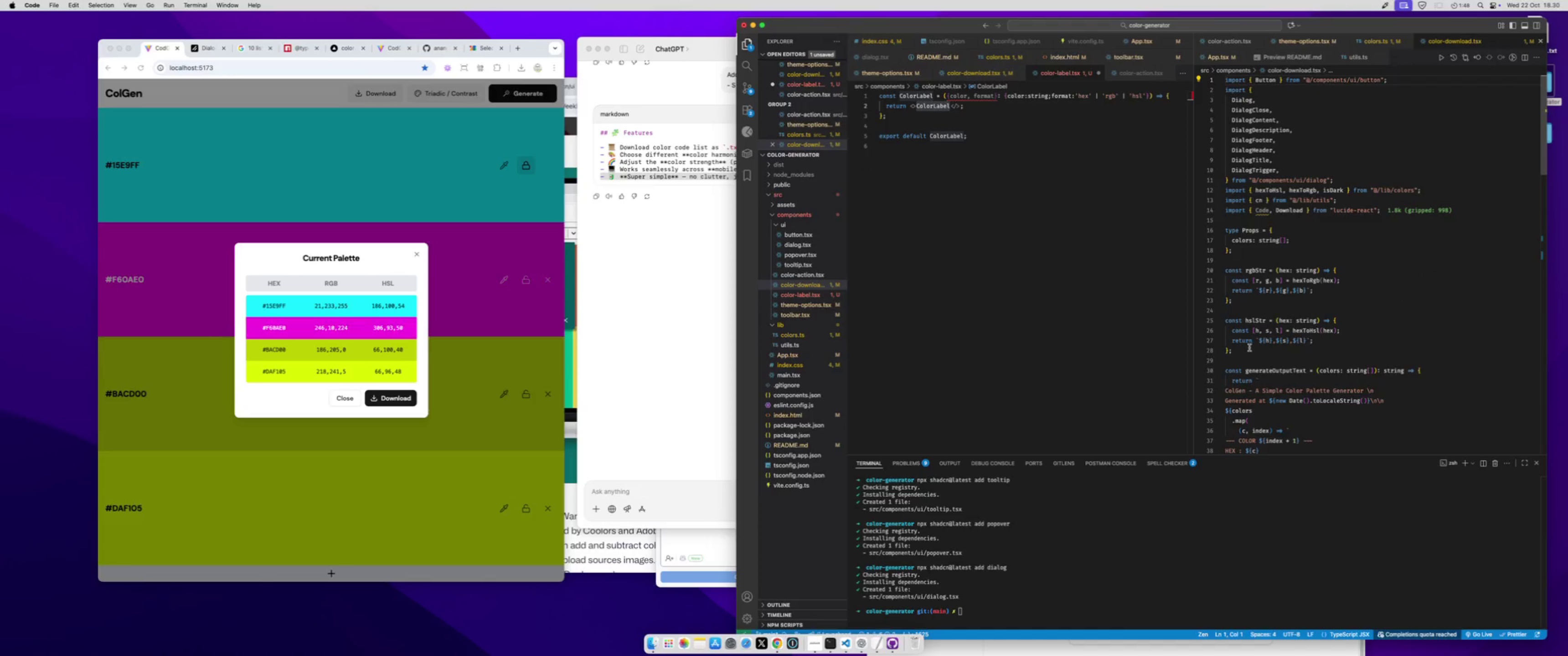 
left_click_drag(start_coordinate=[1246, 352], to_coordinate=[1210, 272])
 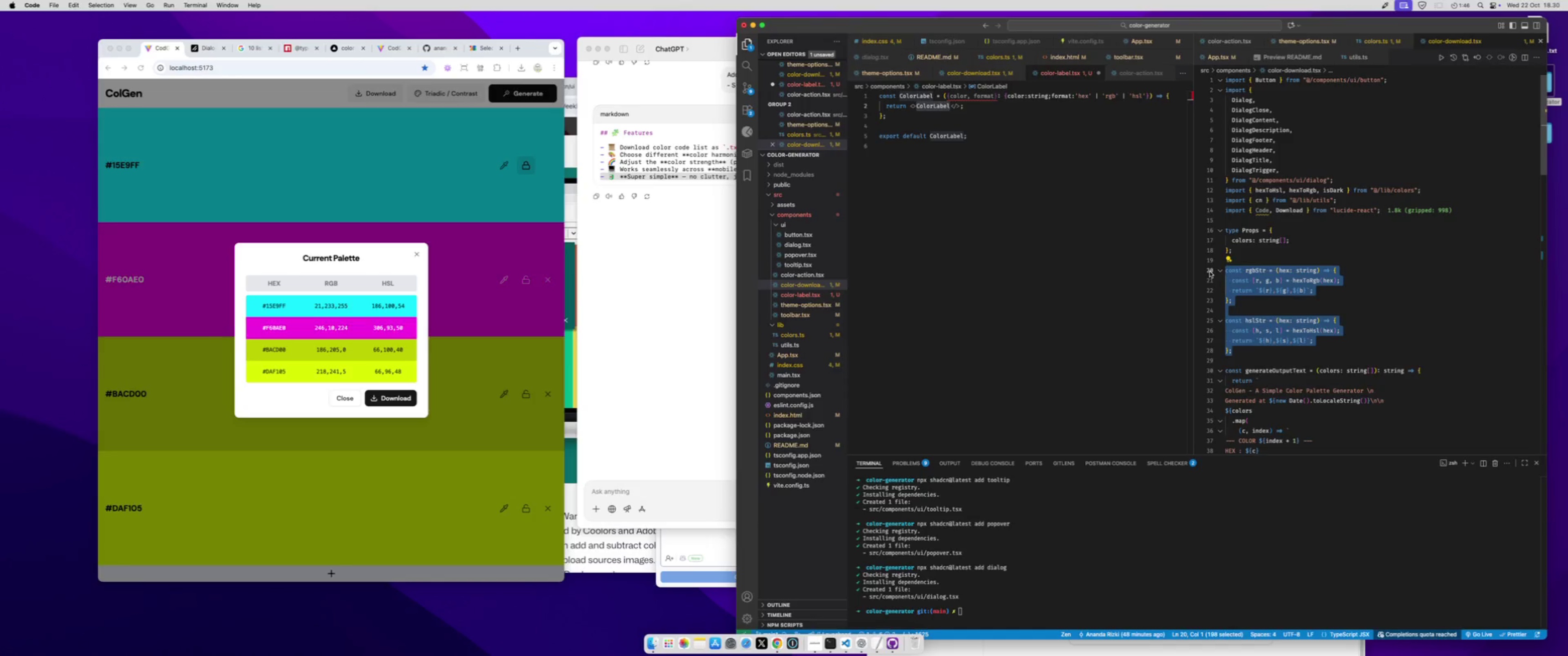 
key(Meta+C)
 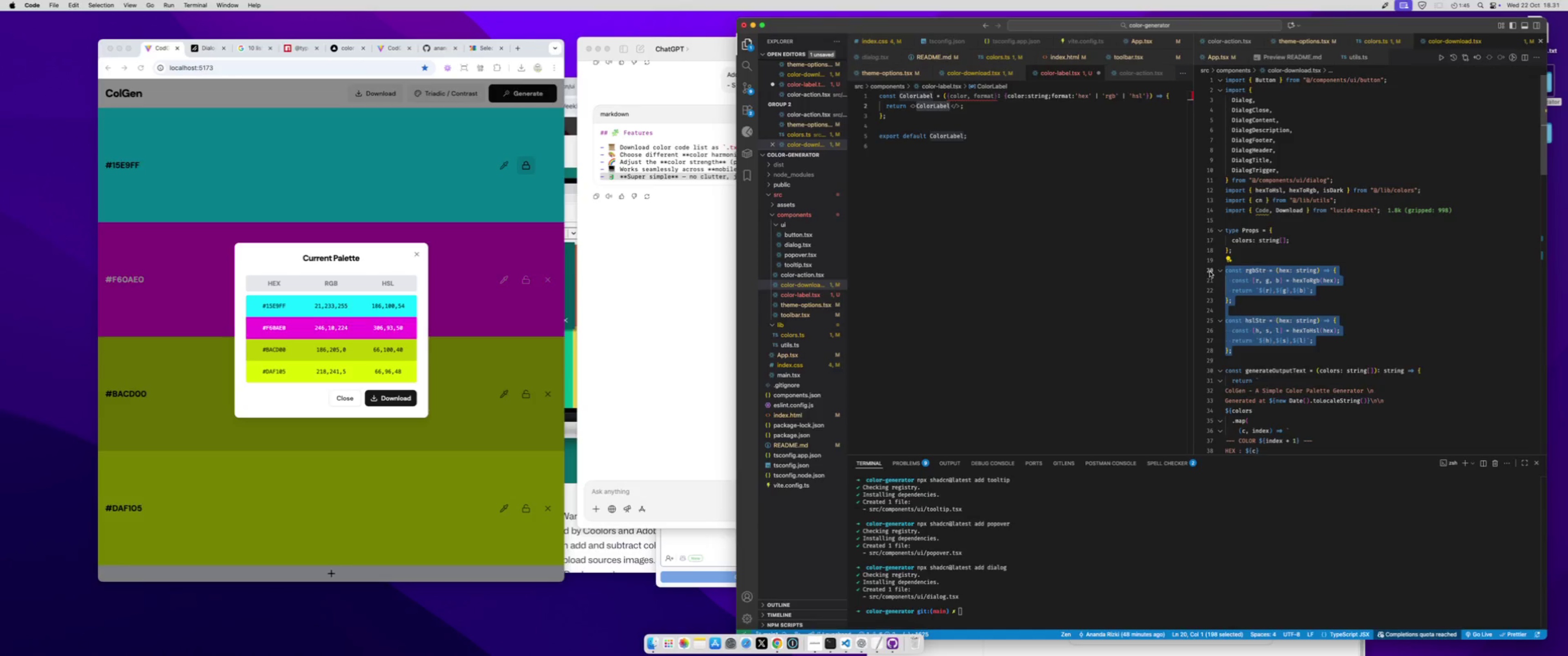 
key(Meta+C)
 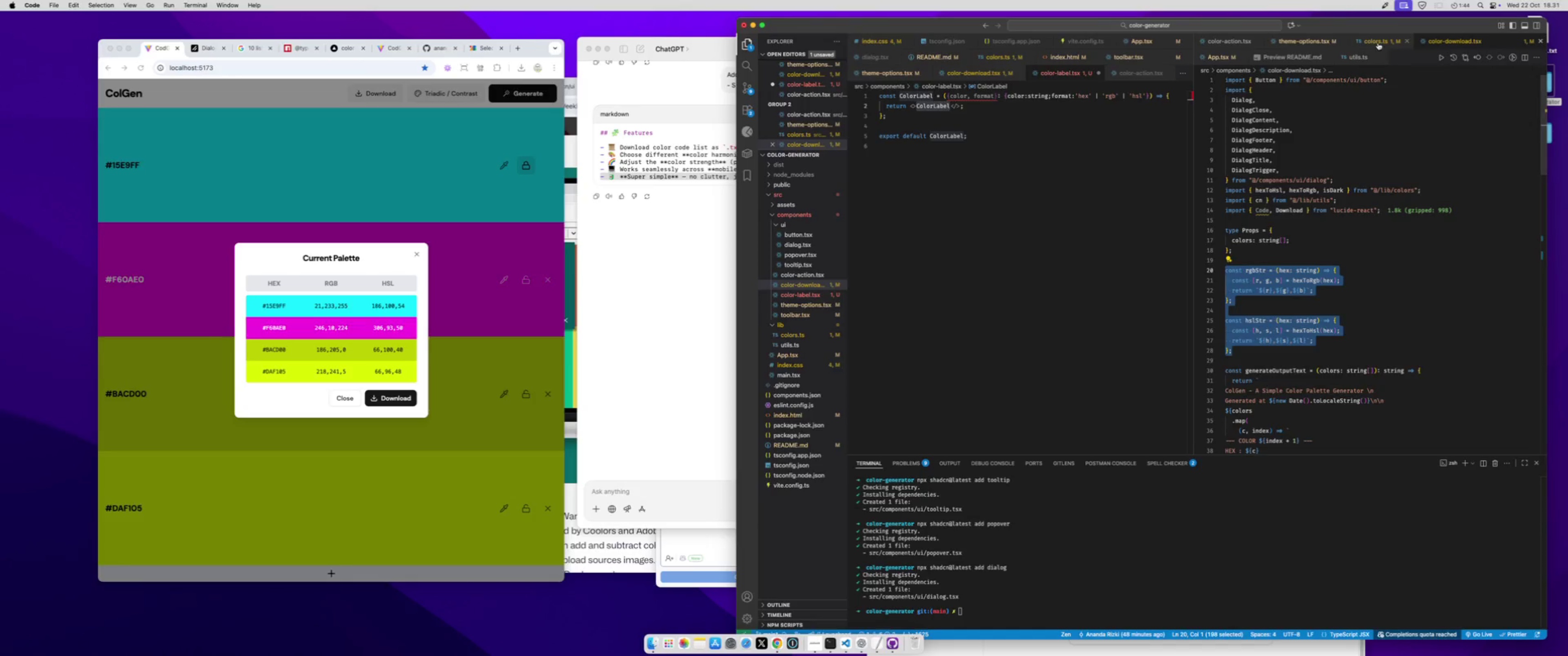 
left_click([1377, 41])
 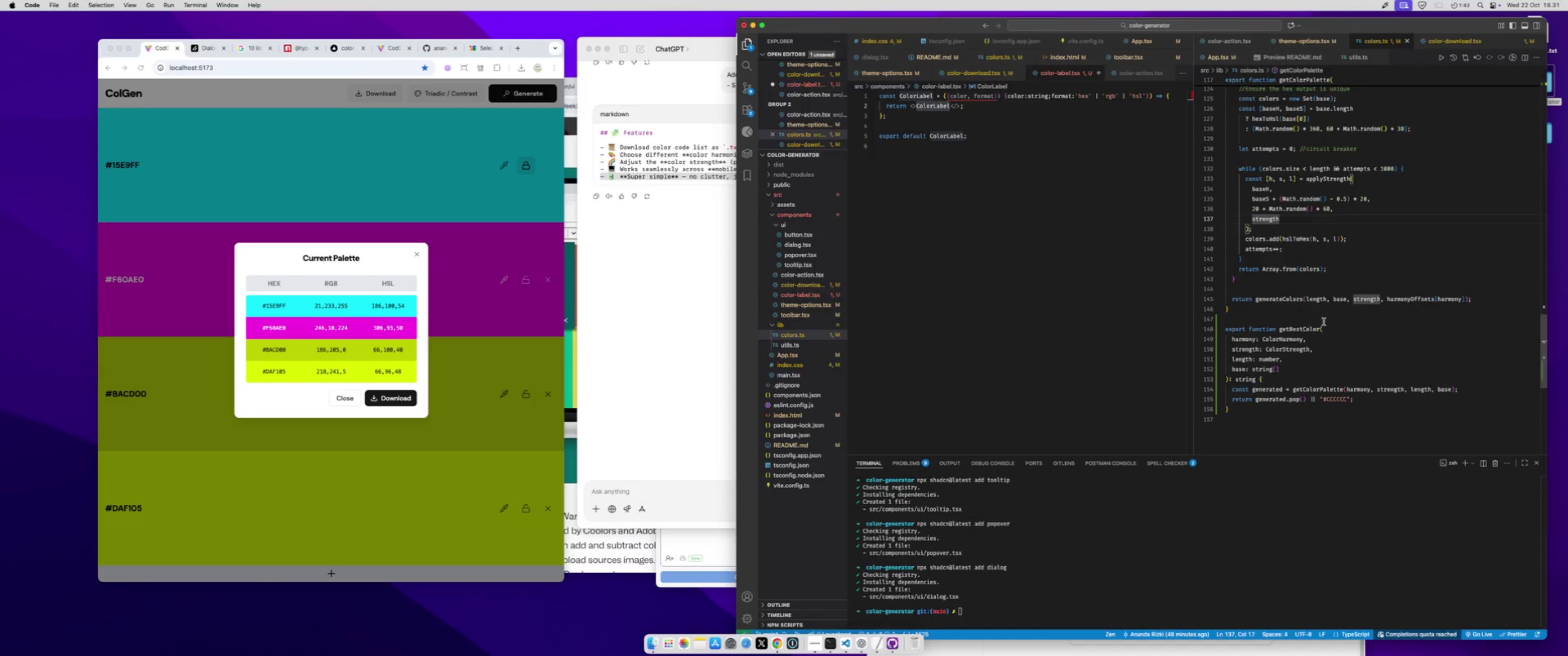 
scroll: coordinate [1278, 327], scroll_direction: up, amount: 38.0
 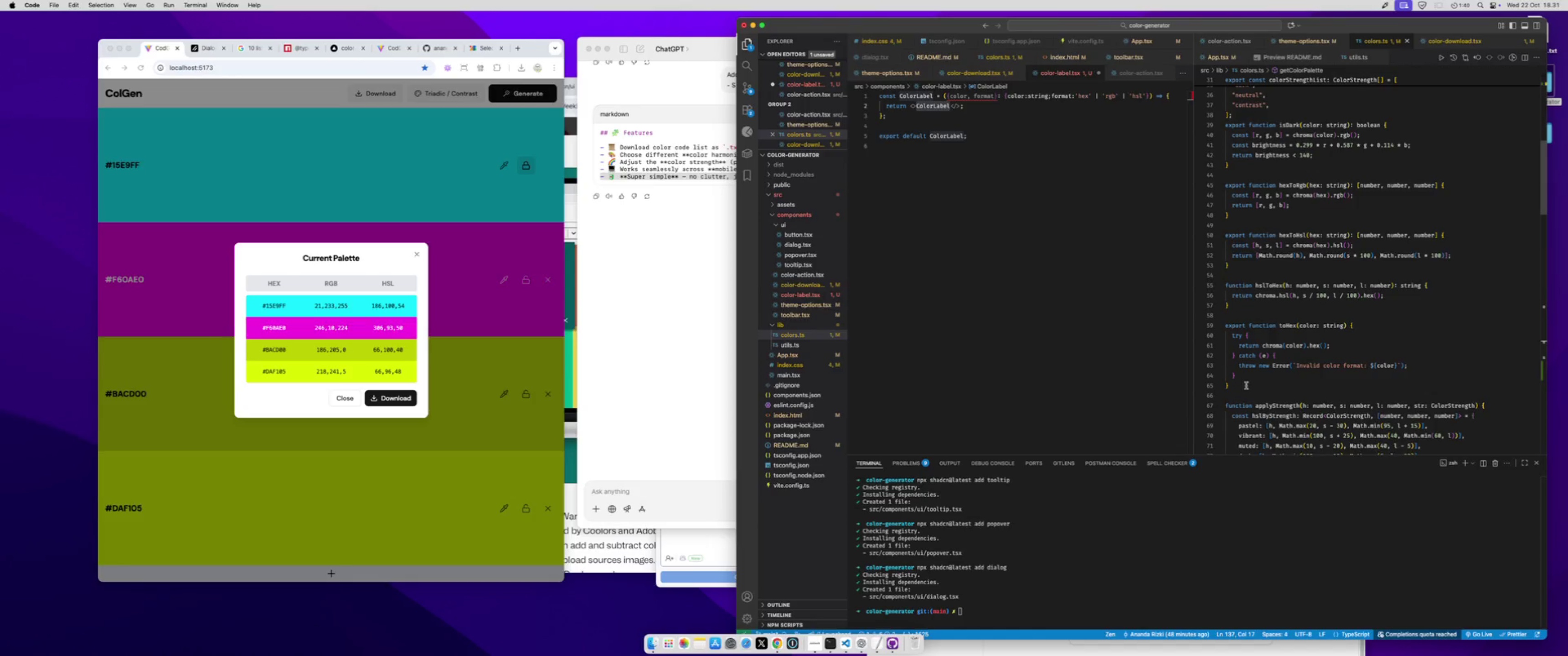 
left_click([1246, 386])
 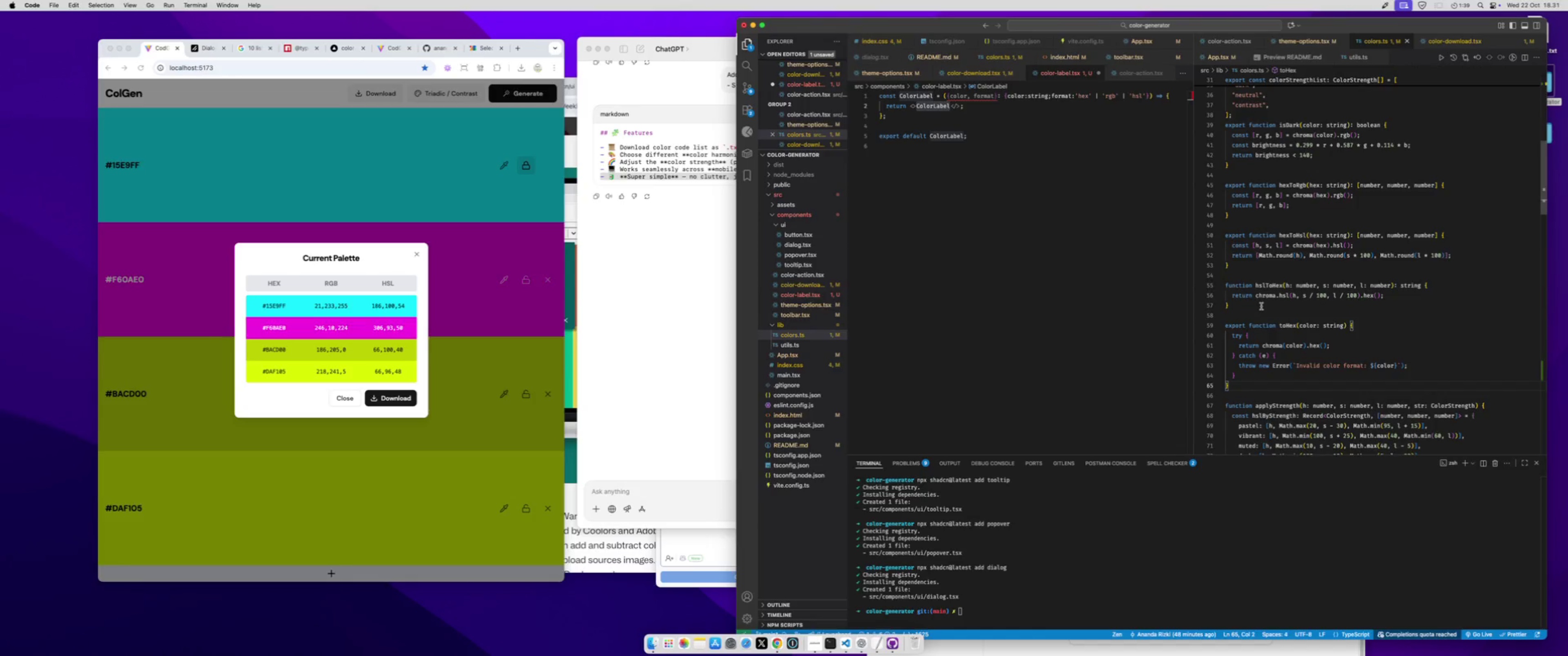 
left_click([1261, 306])
 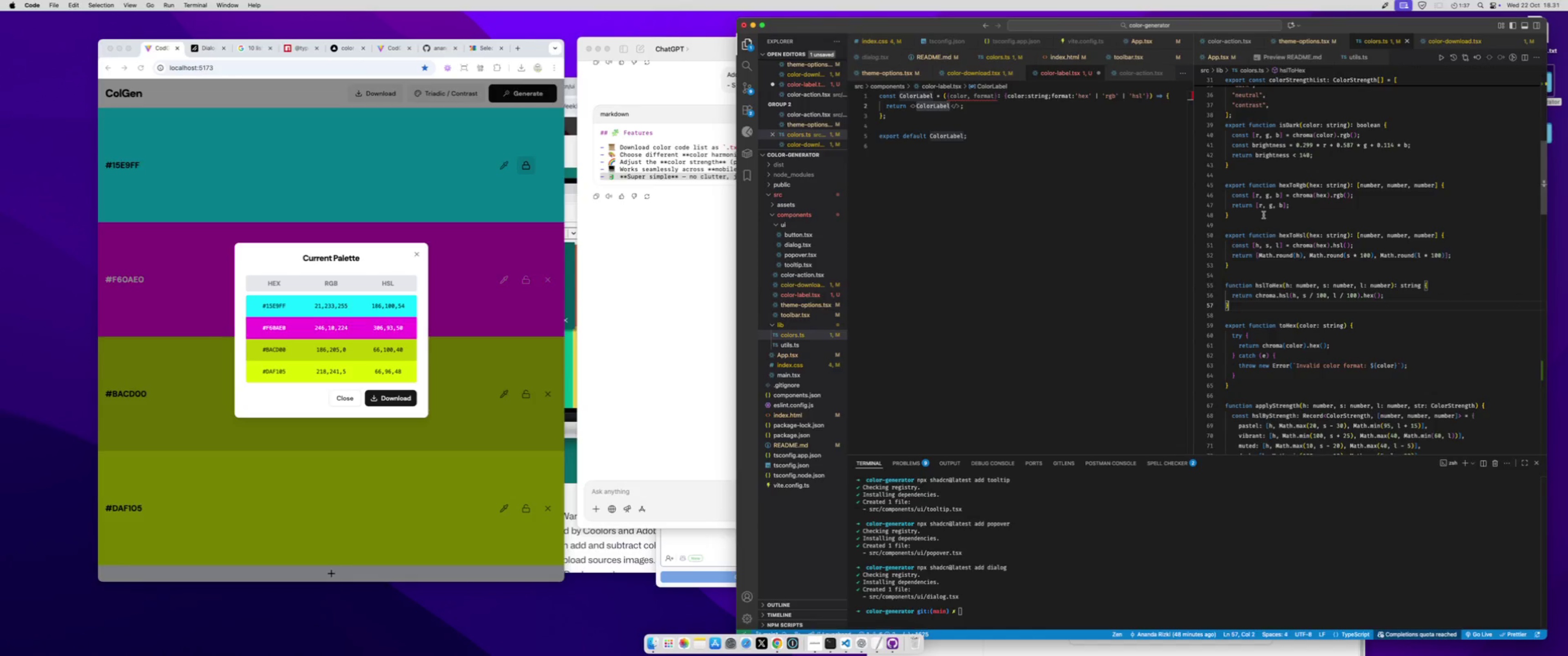 
left_click([1264, 213])
 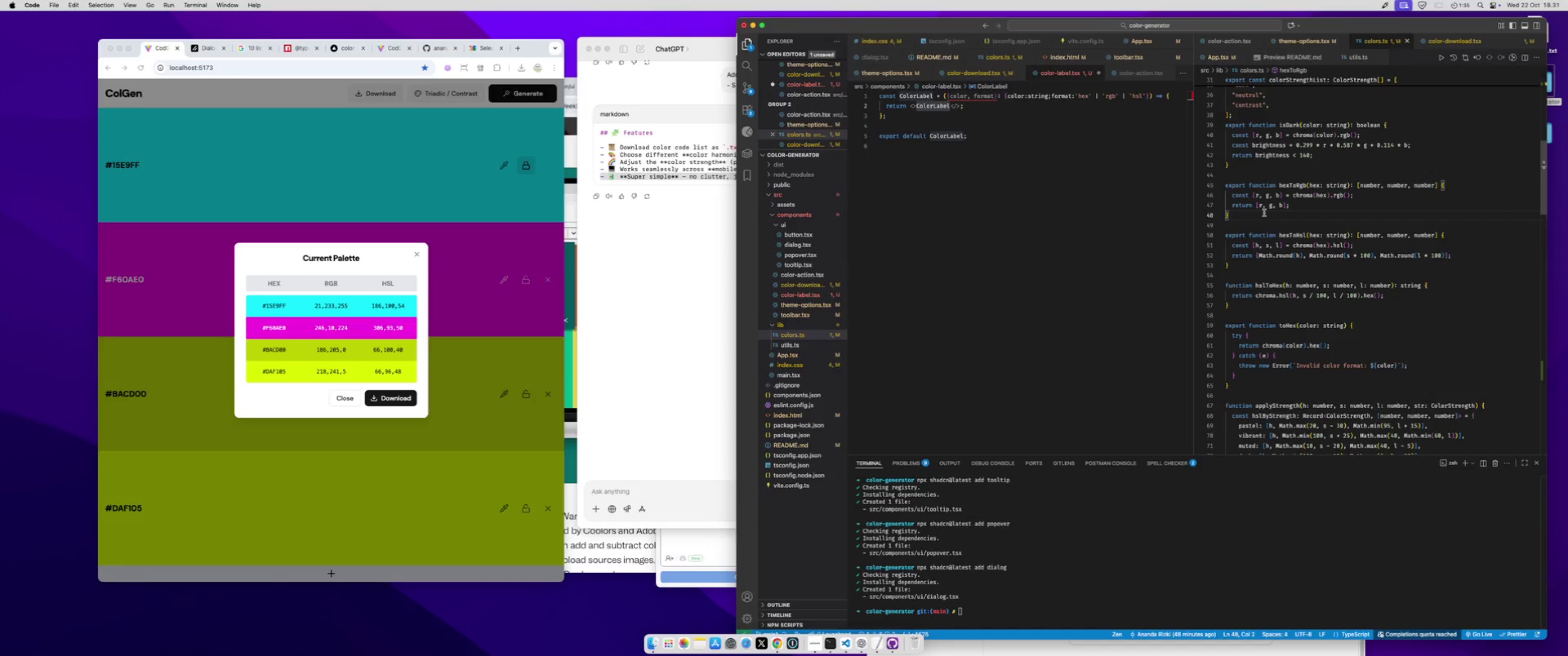 
hold_key(key=ArrowDown, duration=1.5)
 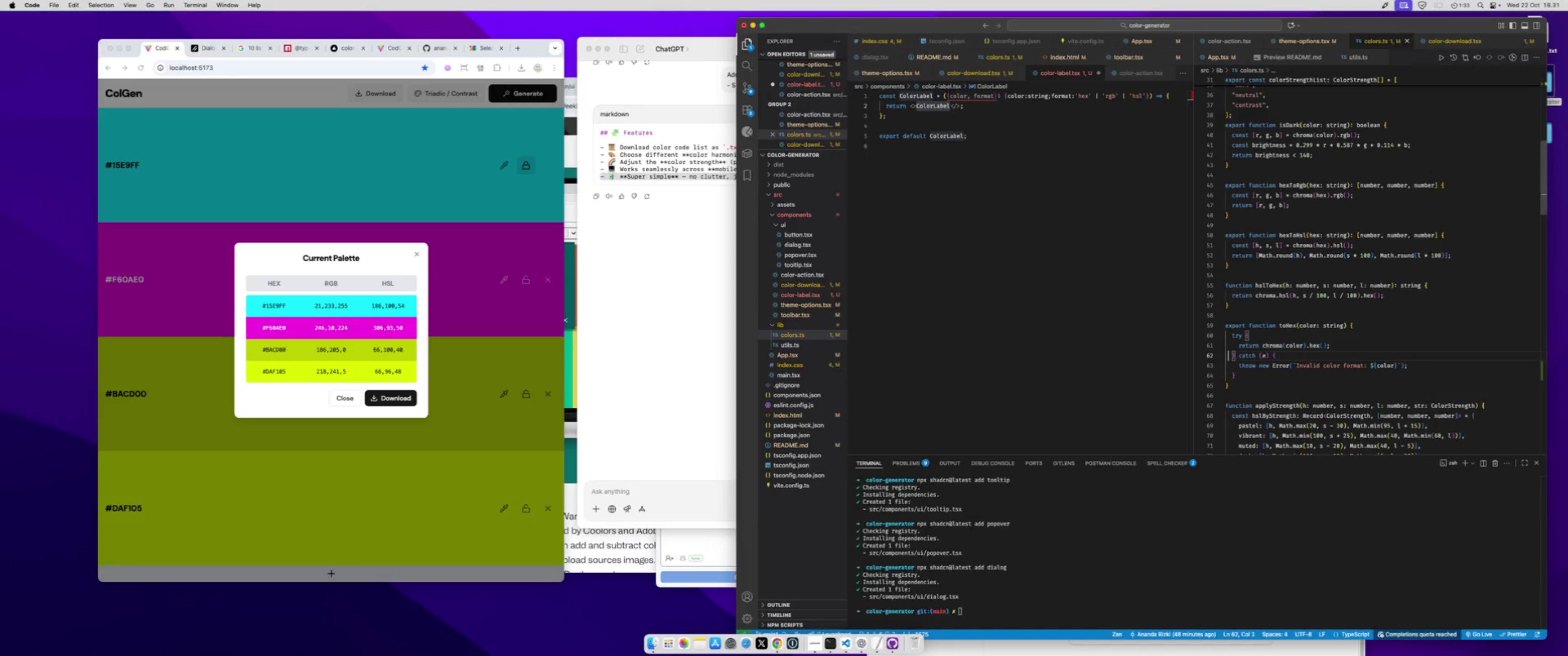 
key(ArrowDown)
 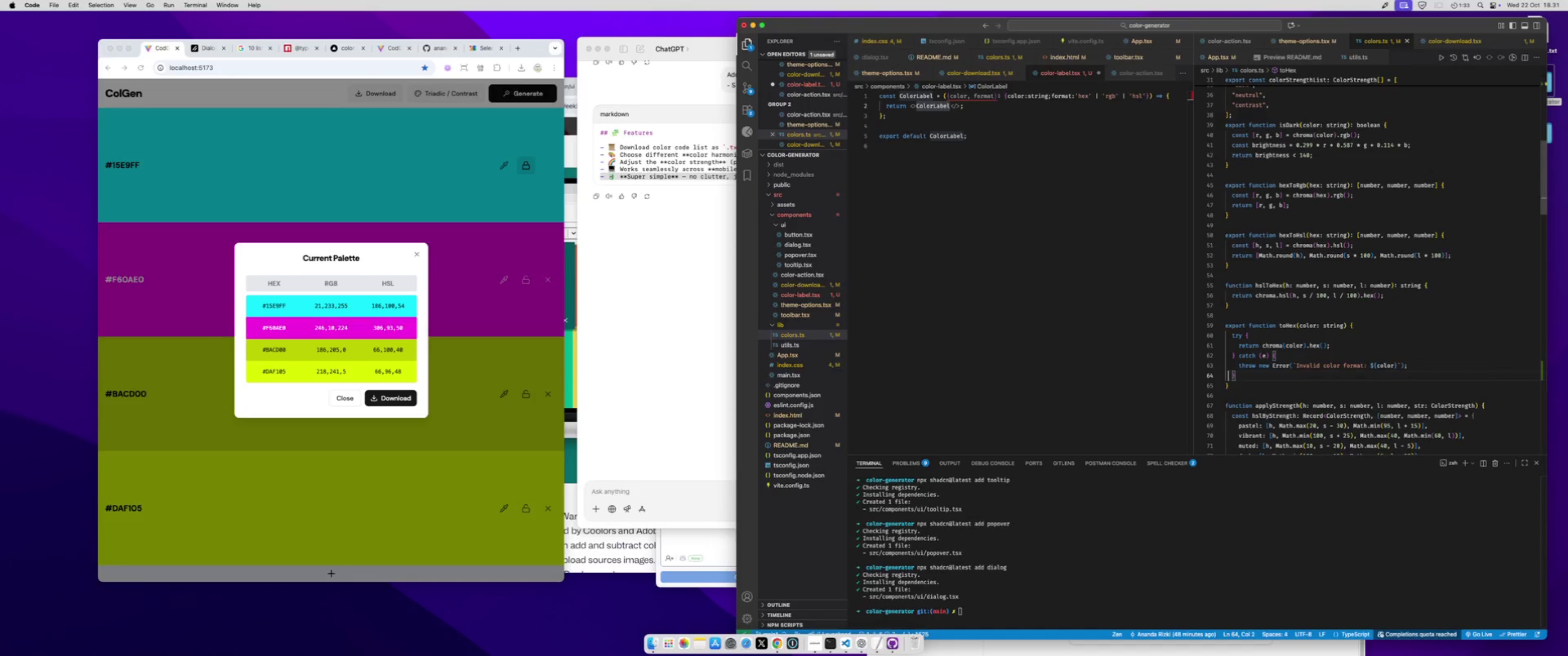 
key(ArrowDown)
 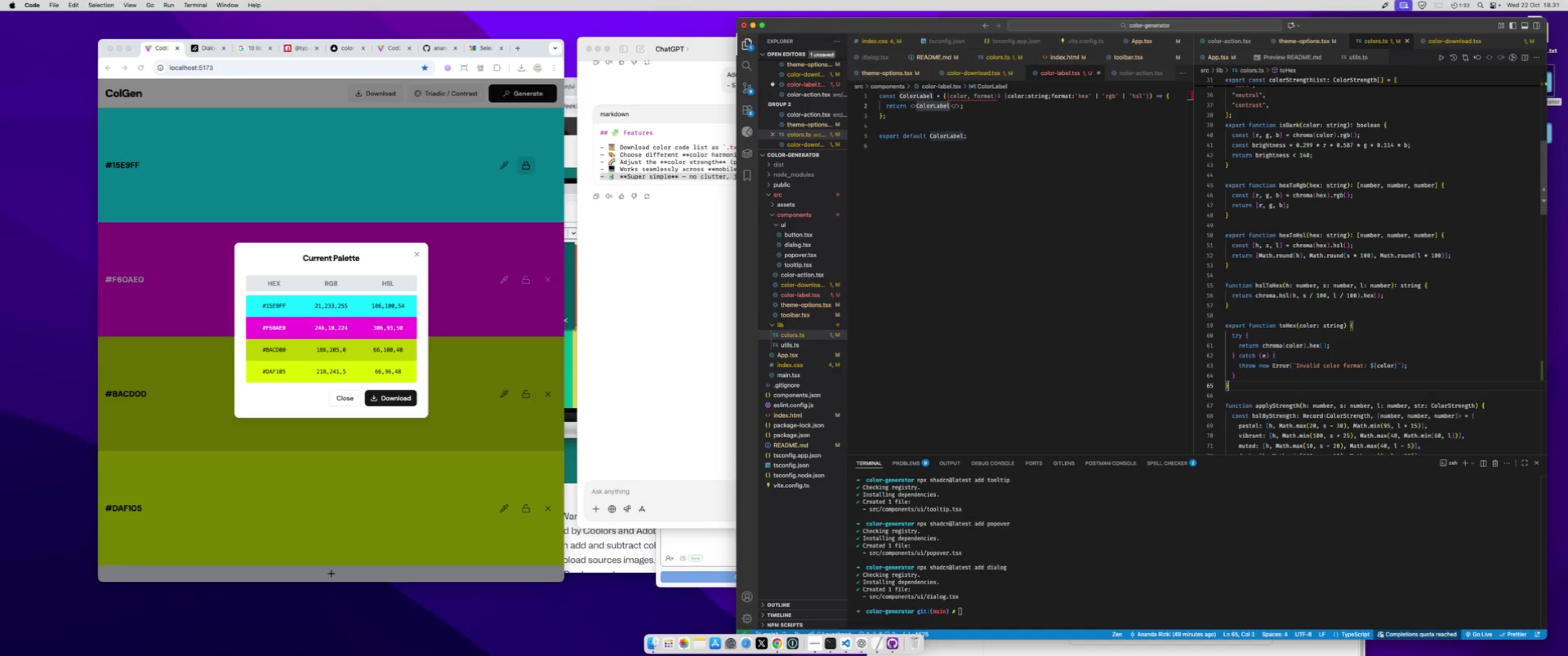 
key(ArrowDown)
 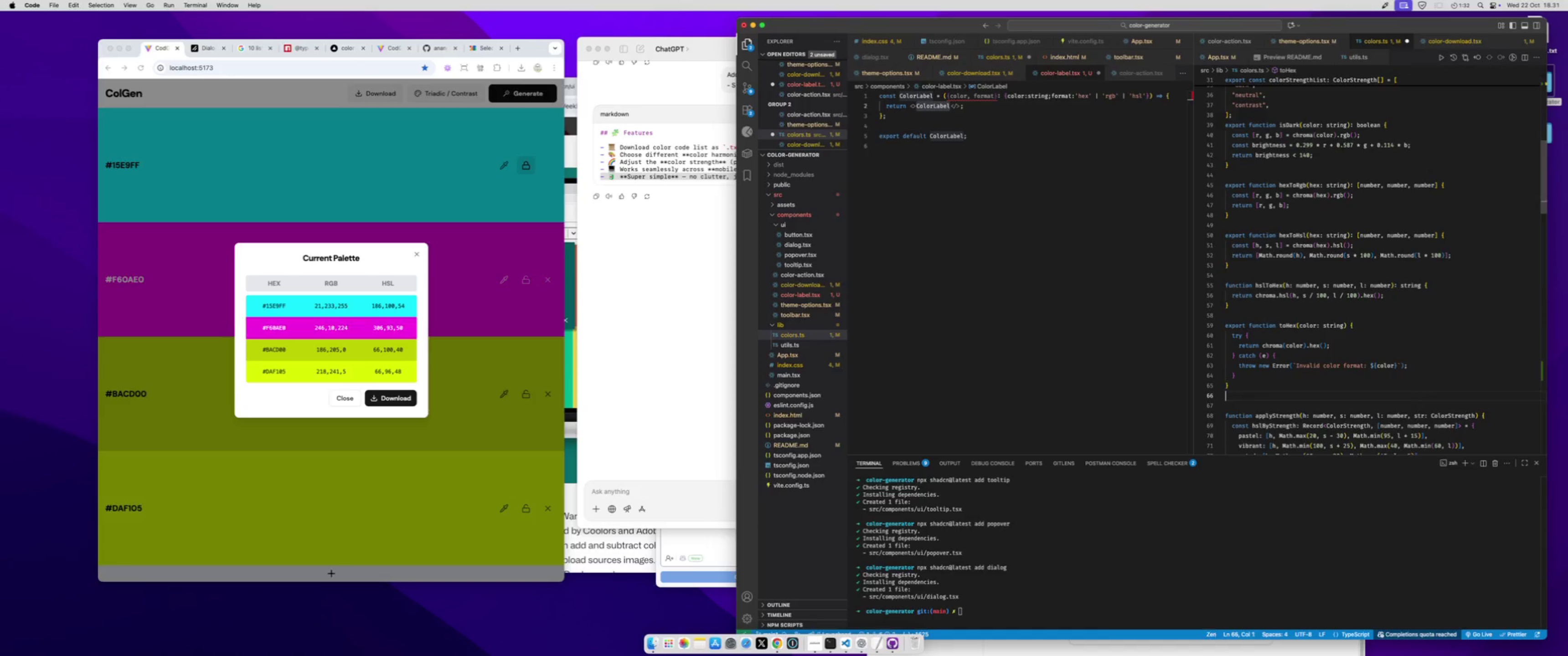 
key(Enter)
 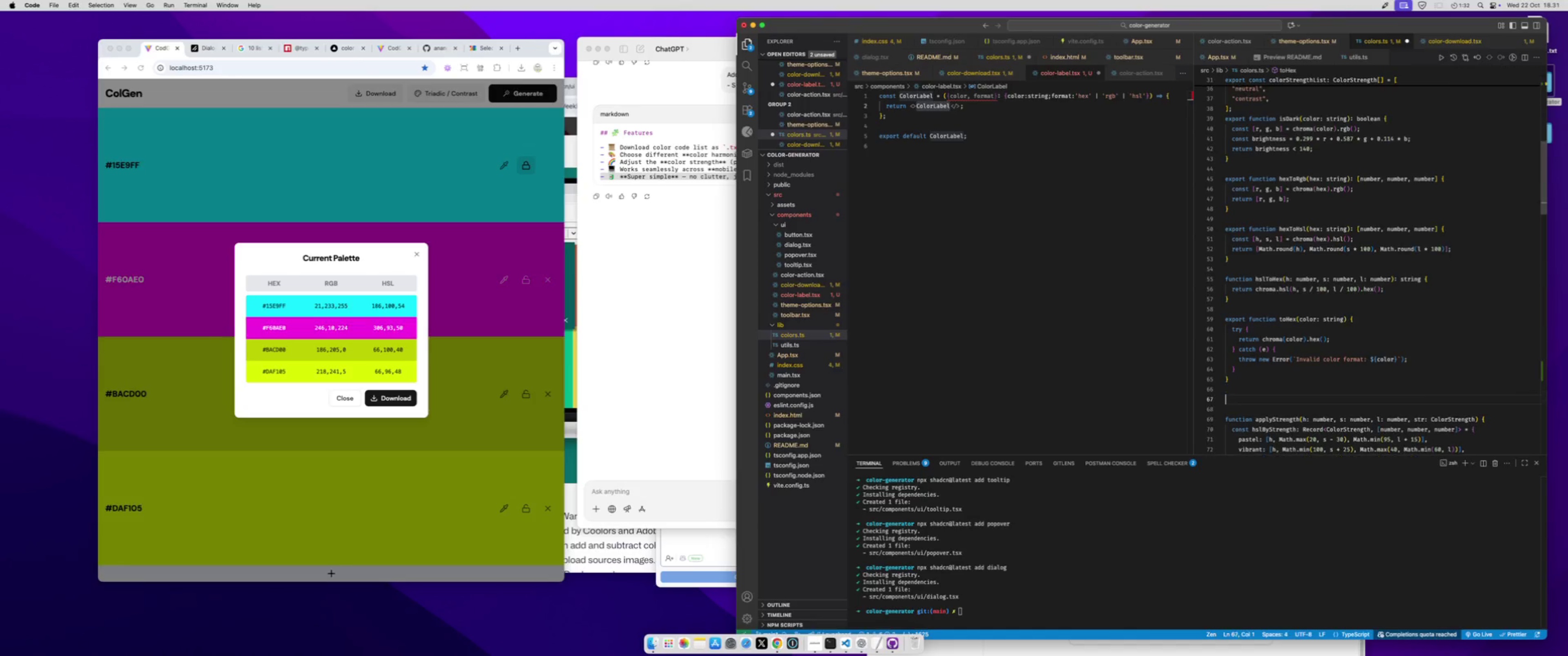 
key(Enter)
 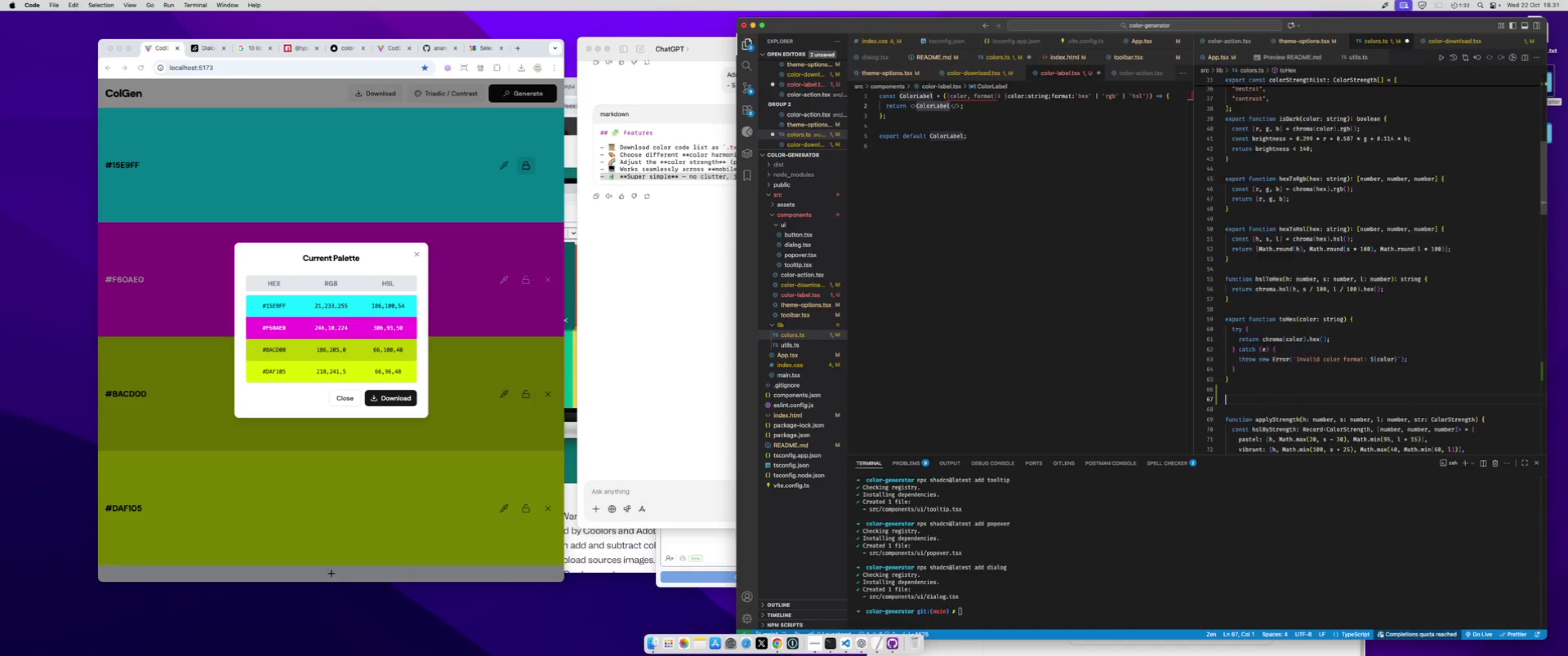 
key(Meta+CommandLeft)
 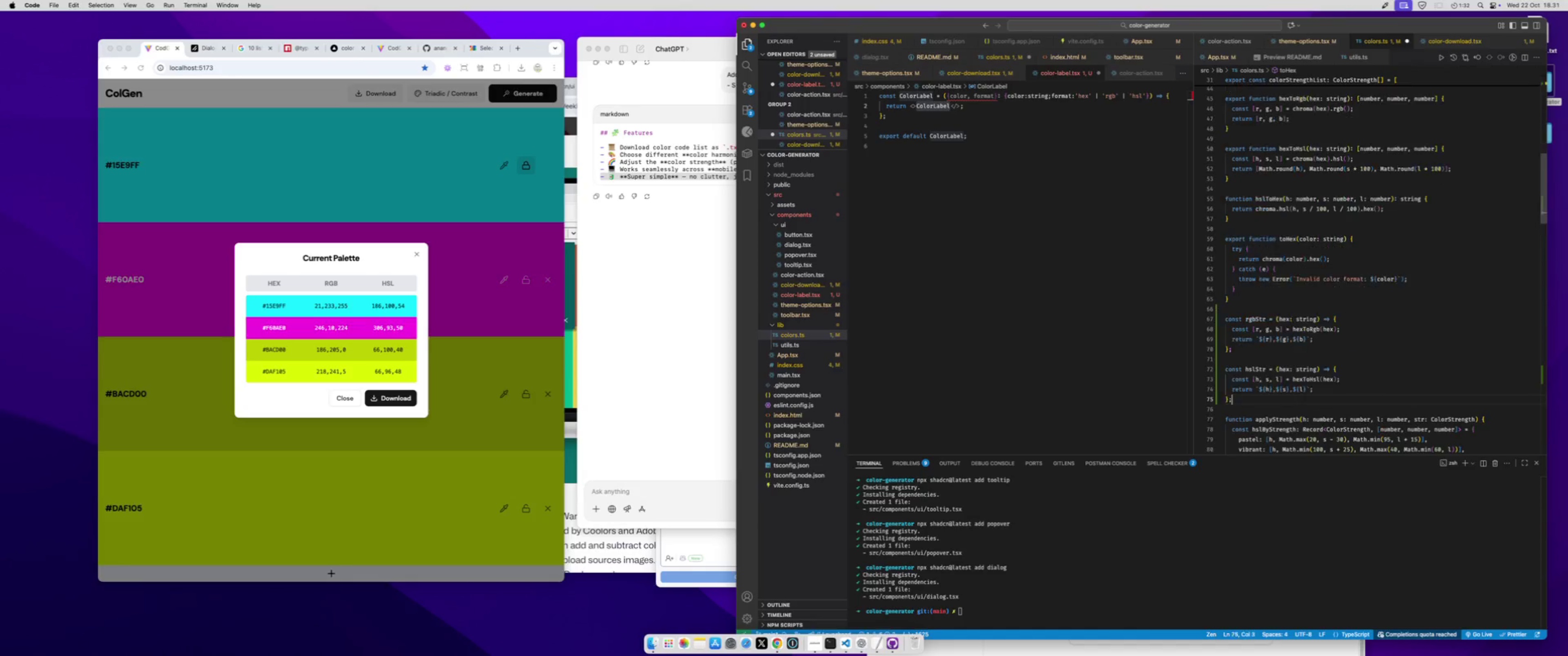 
key(Meta+V)
 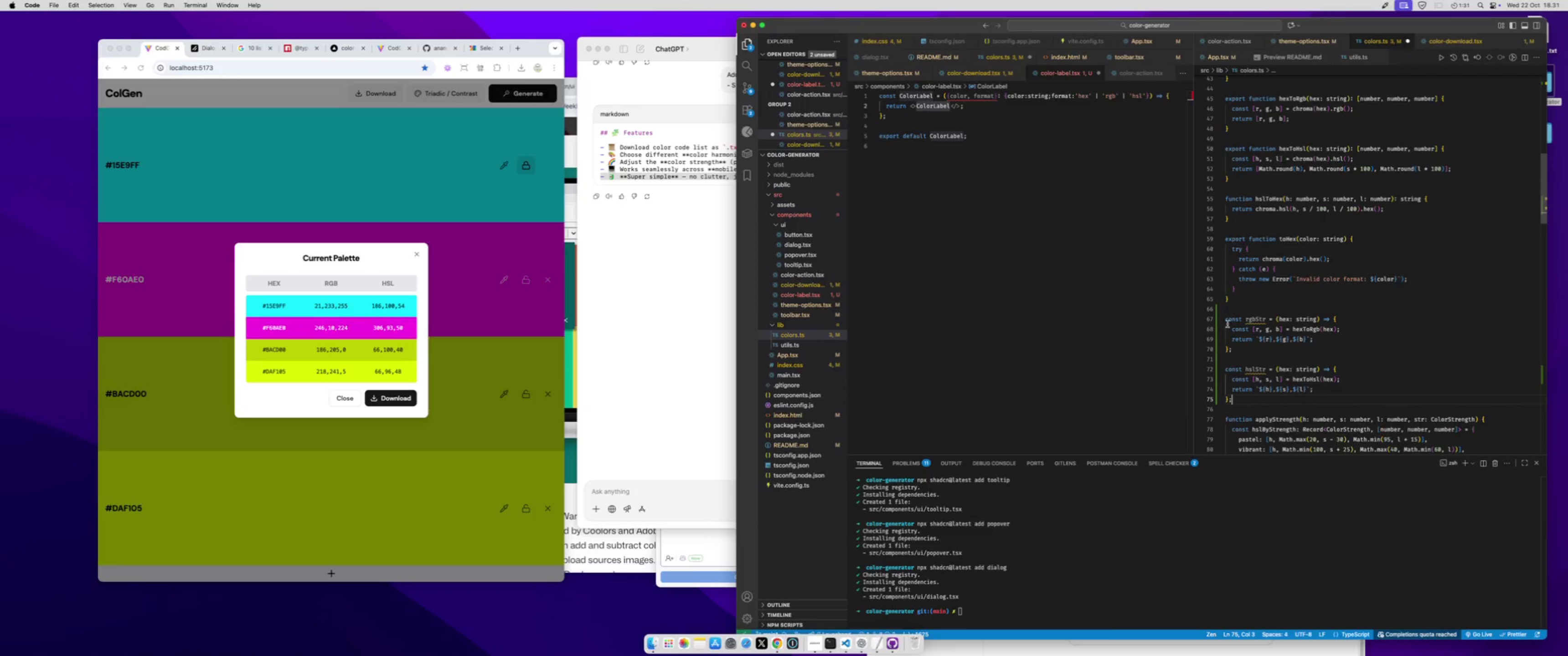 
left_click([1228, 324])
 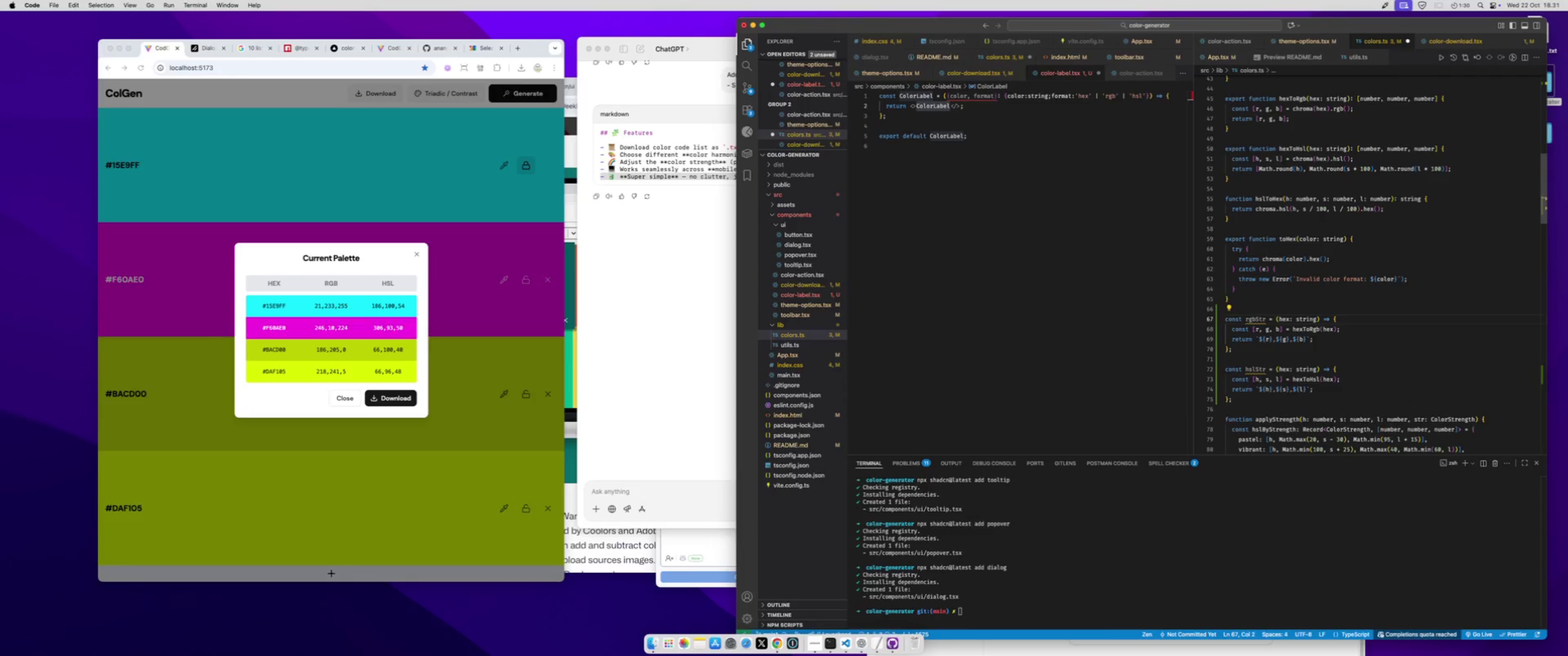 
key(ArrowLeft)
 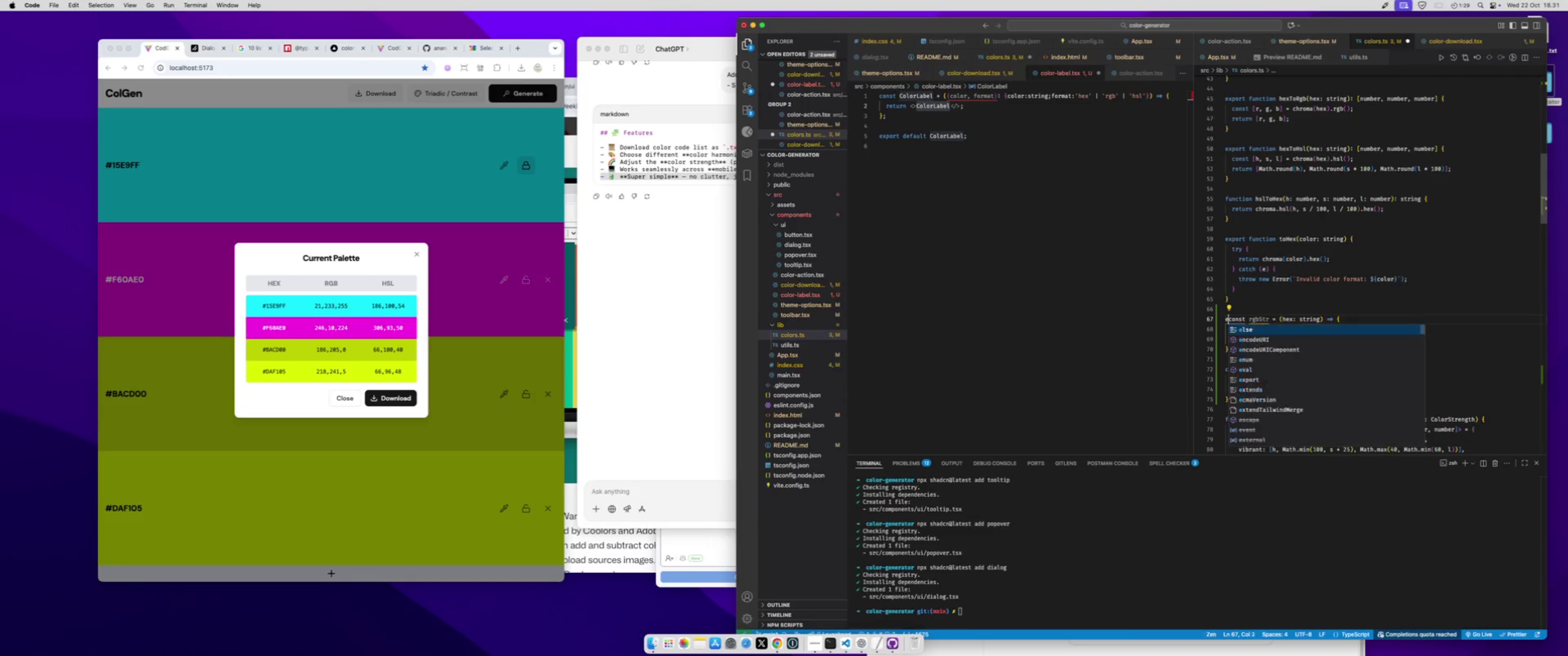 
type(export )
 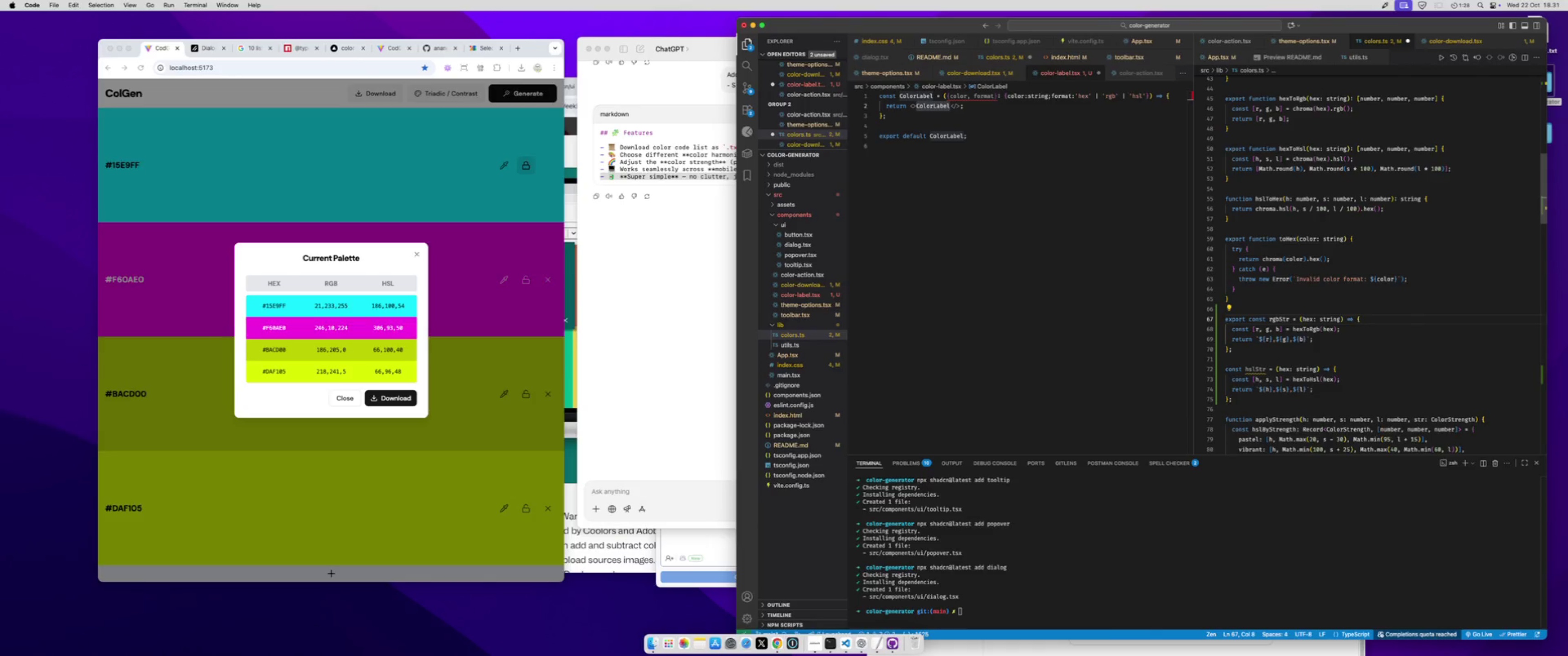 
key(Meta+Shift+ArrowLeft)
 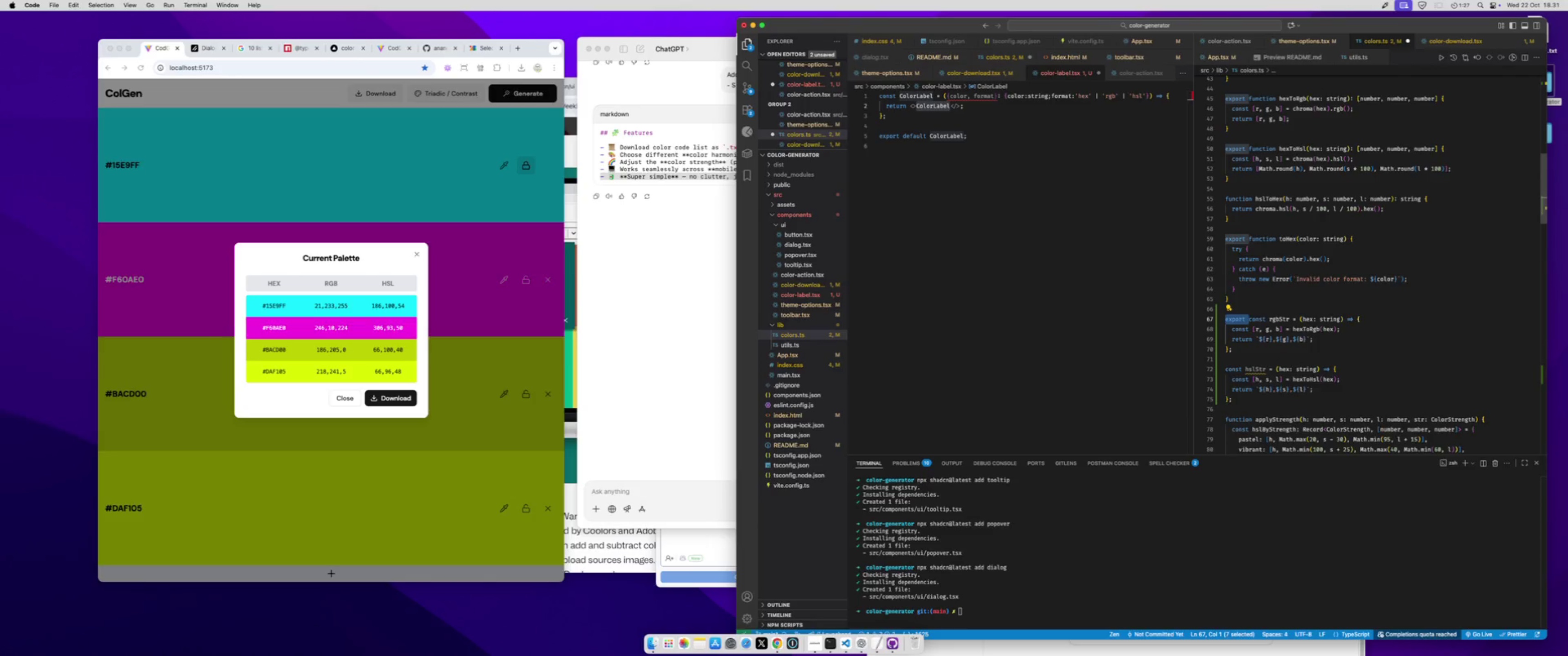 
key(Meta+CommandLeft)
 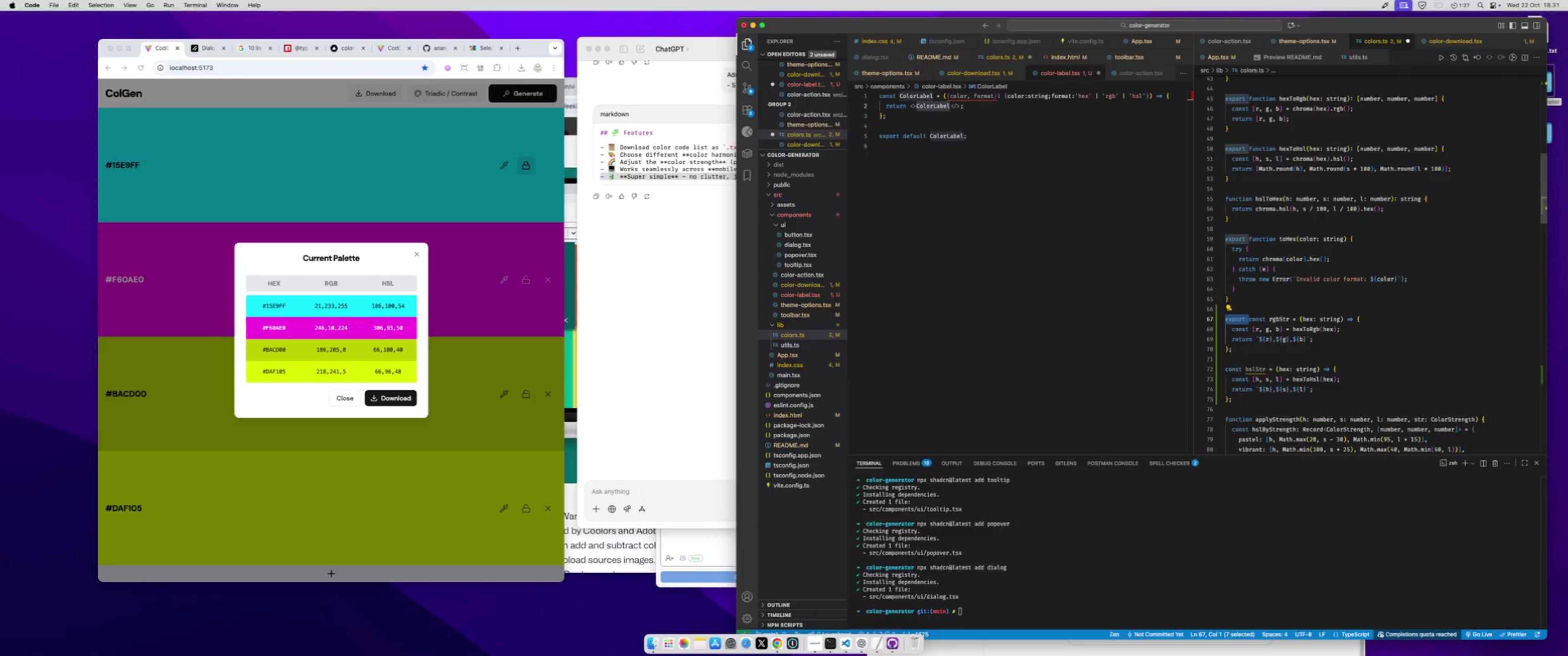 
key(Meta+C)
 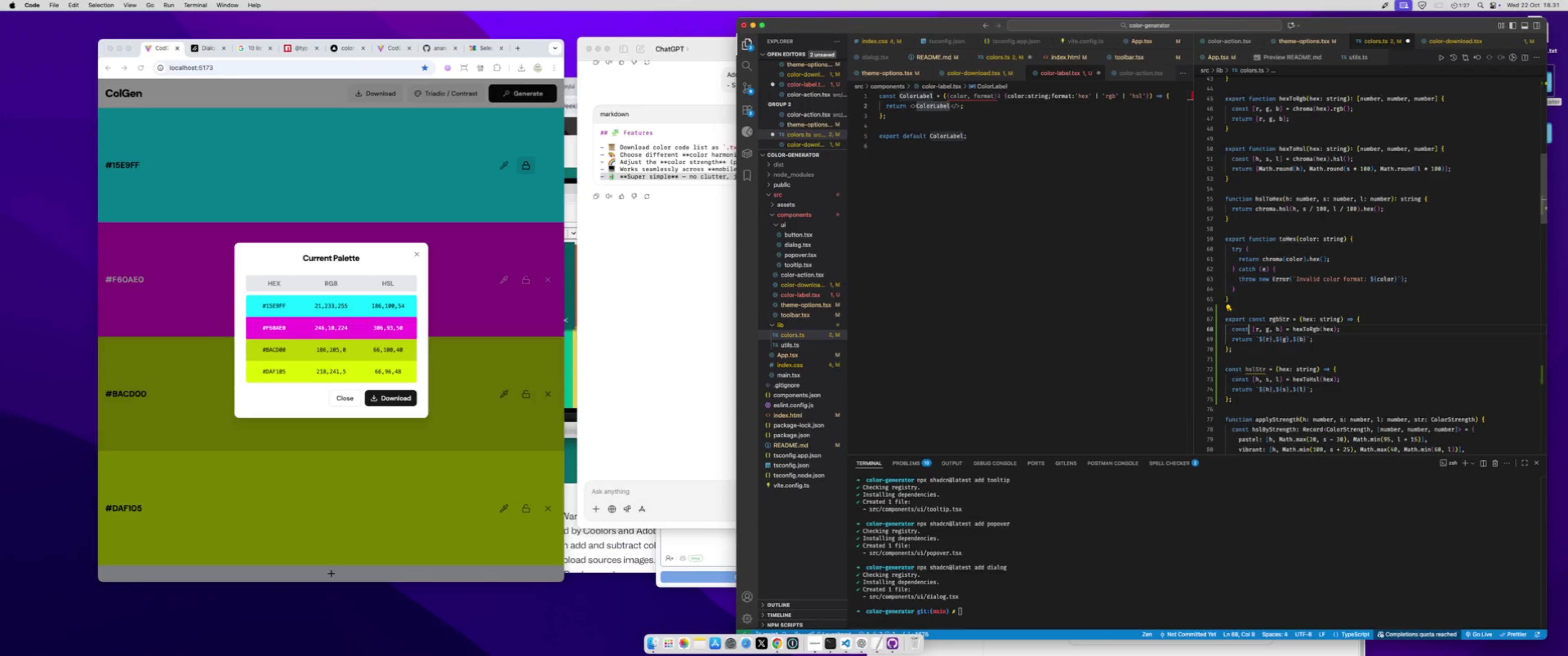 
key(ArrowDown)
 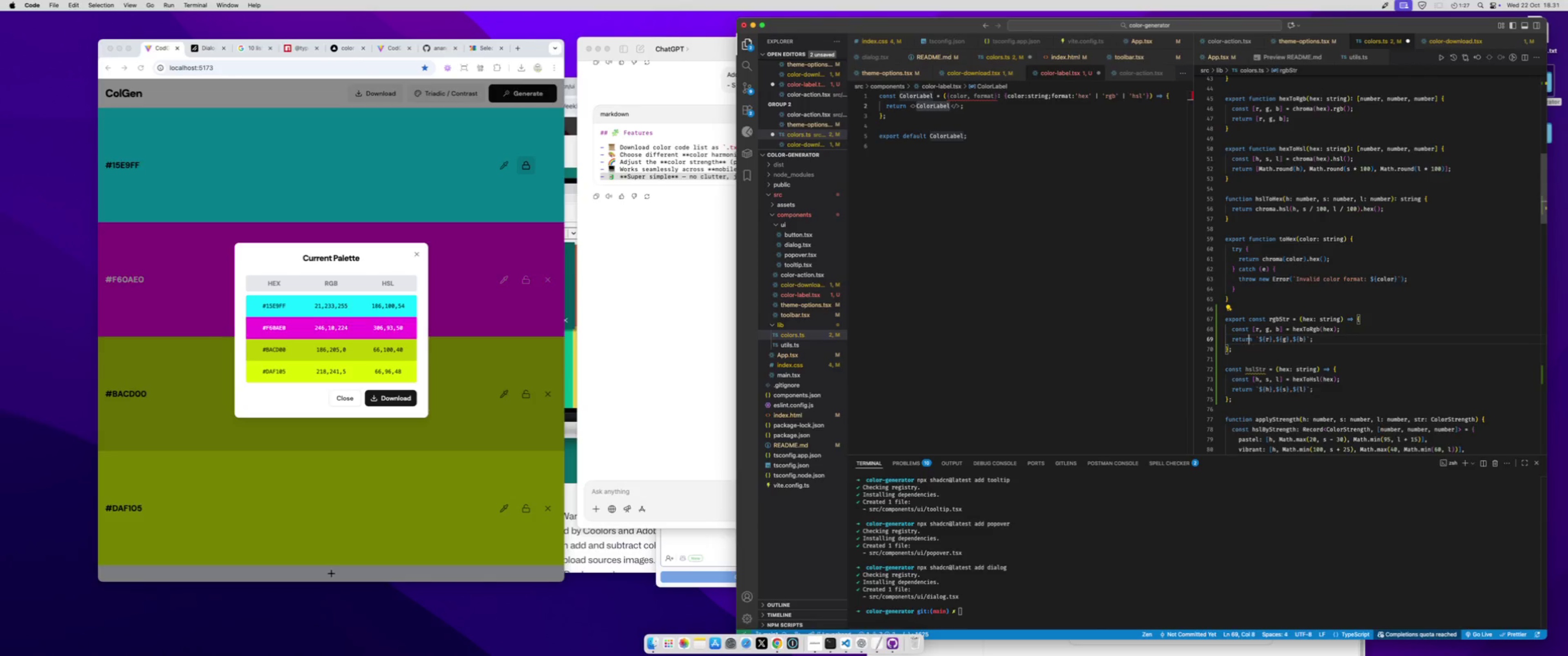 
key(ArrowDown)
 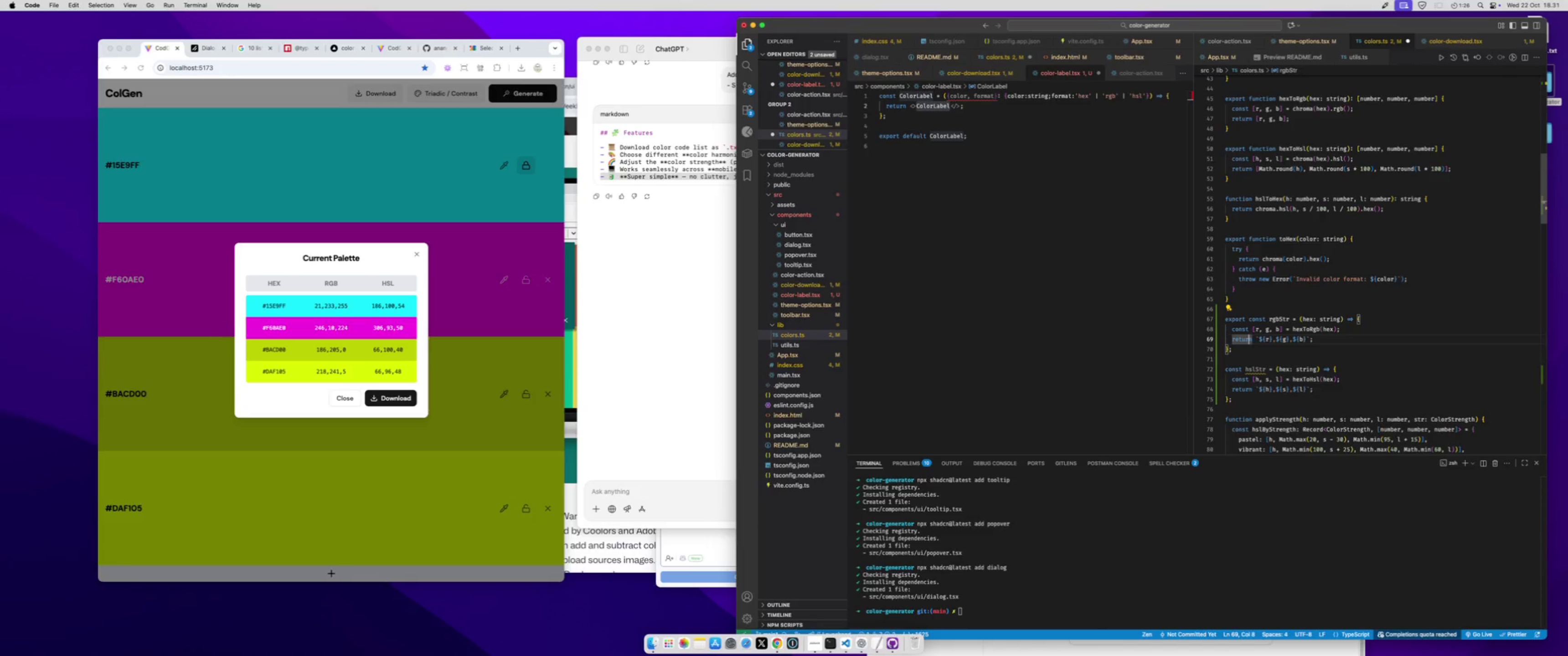 
key(ArrowDown)
 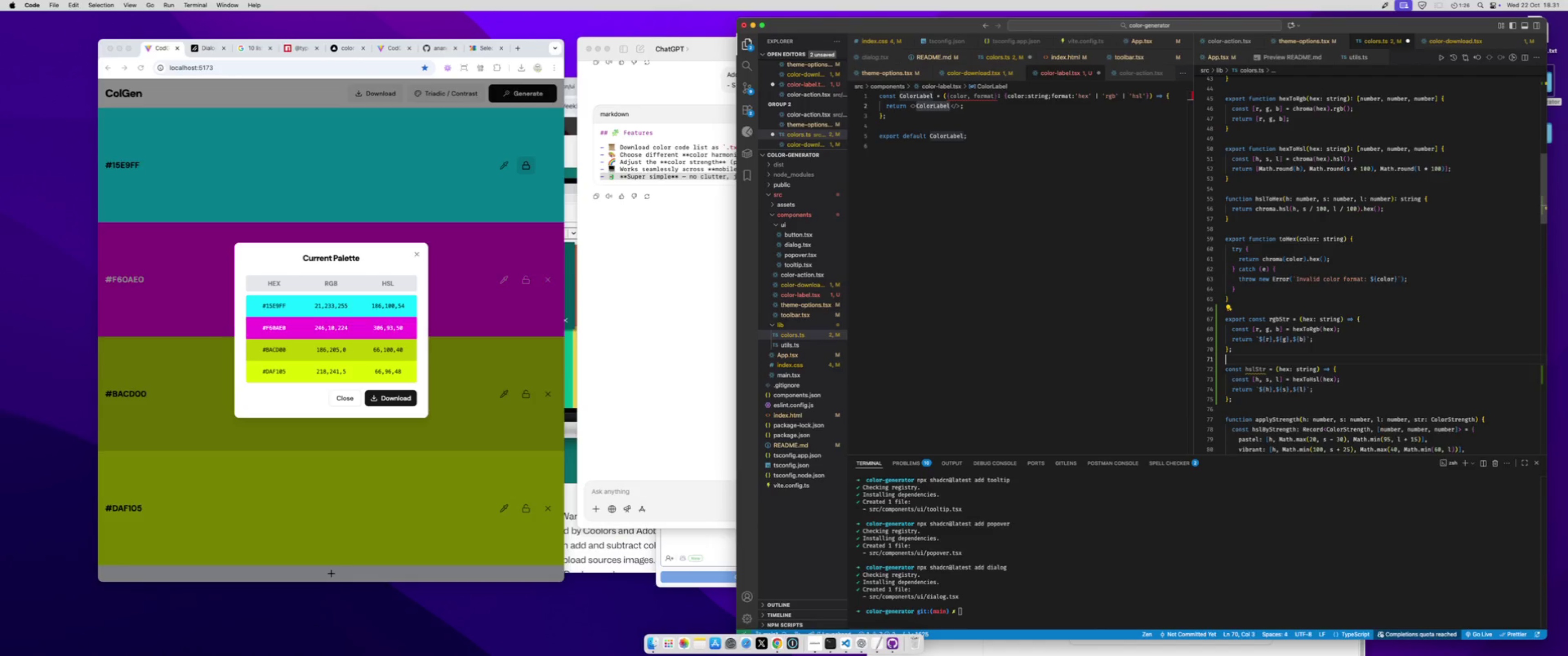 
key(ArrowDown)
 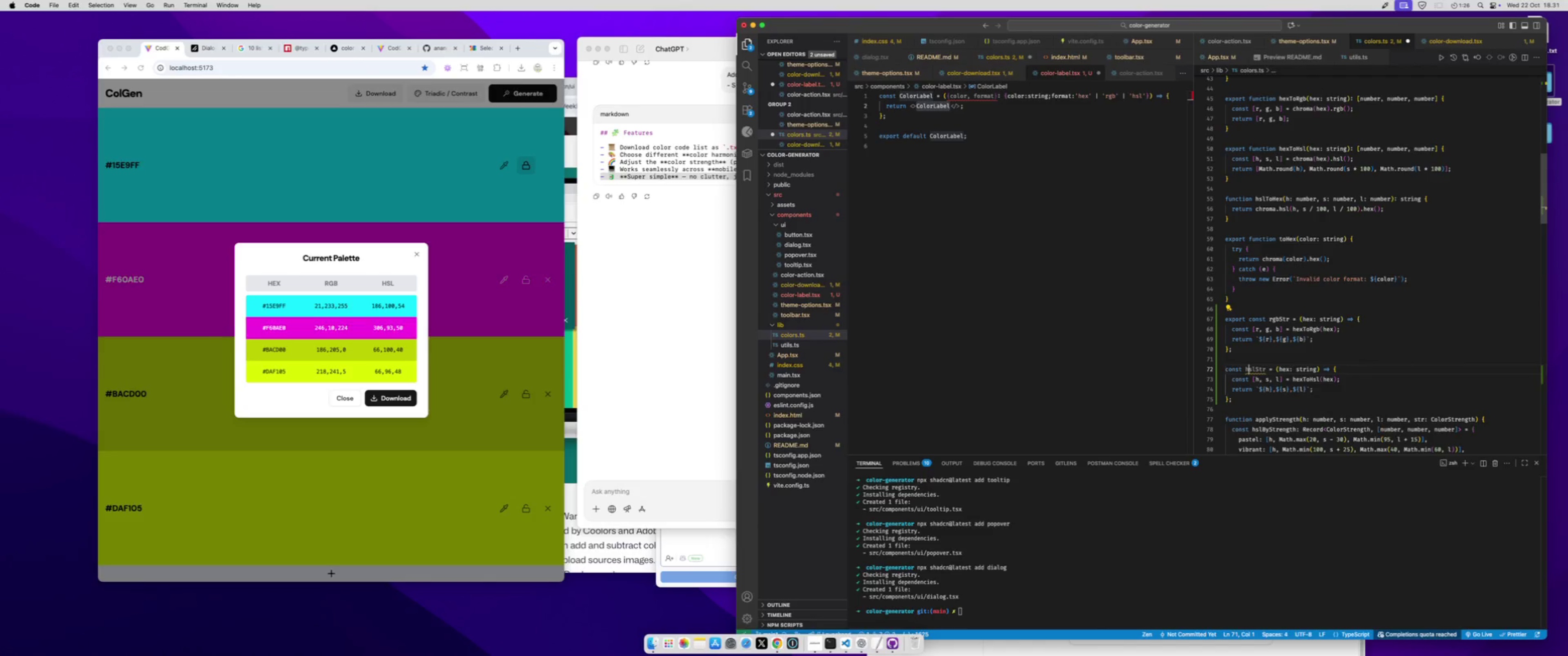 
key(ArrowDown)
 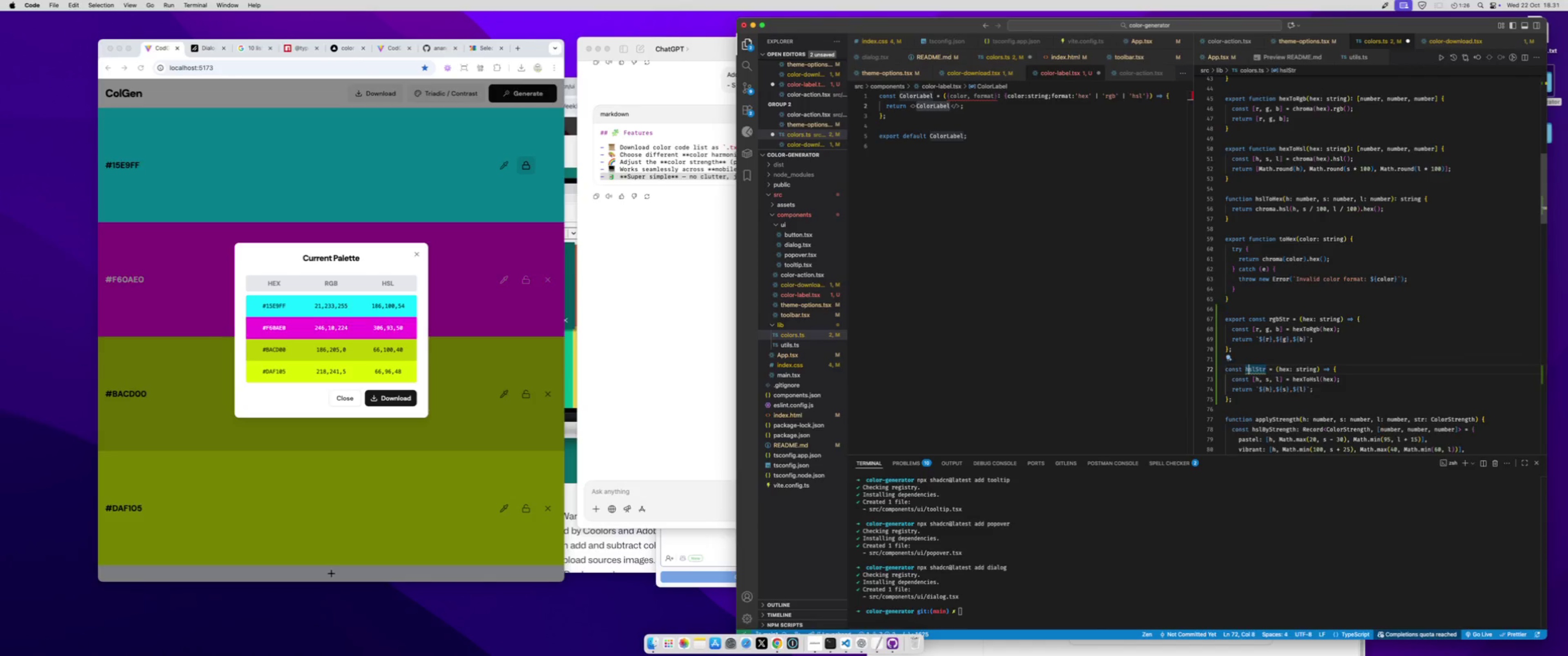 
hold_key(key=ArrowLeft, duration=0.81)
 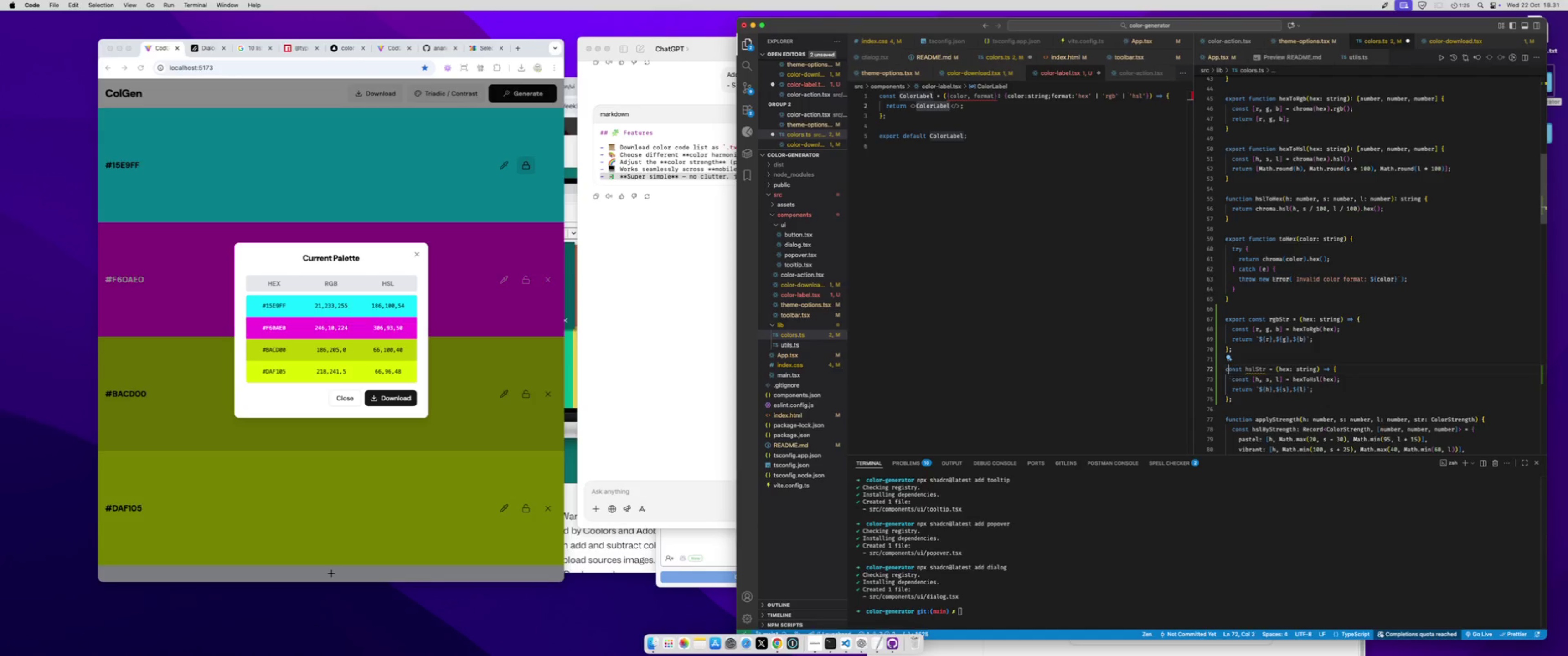 
key(ArrowLeft)
 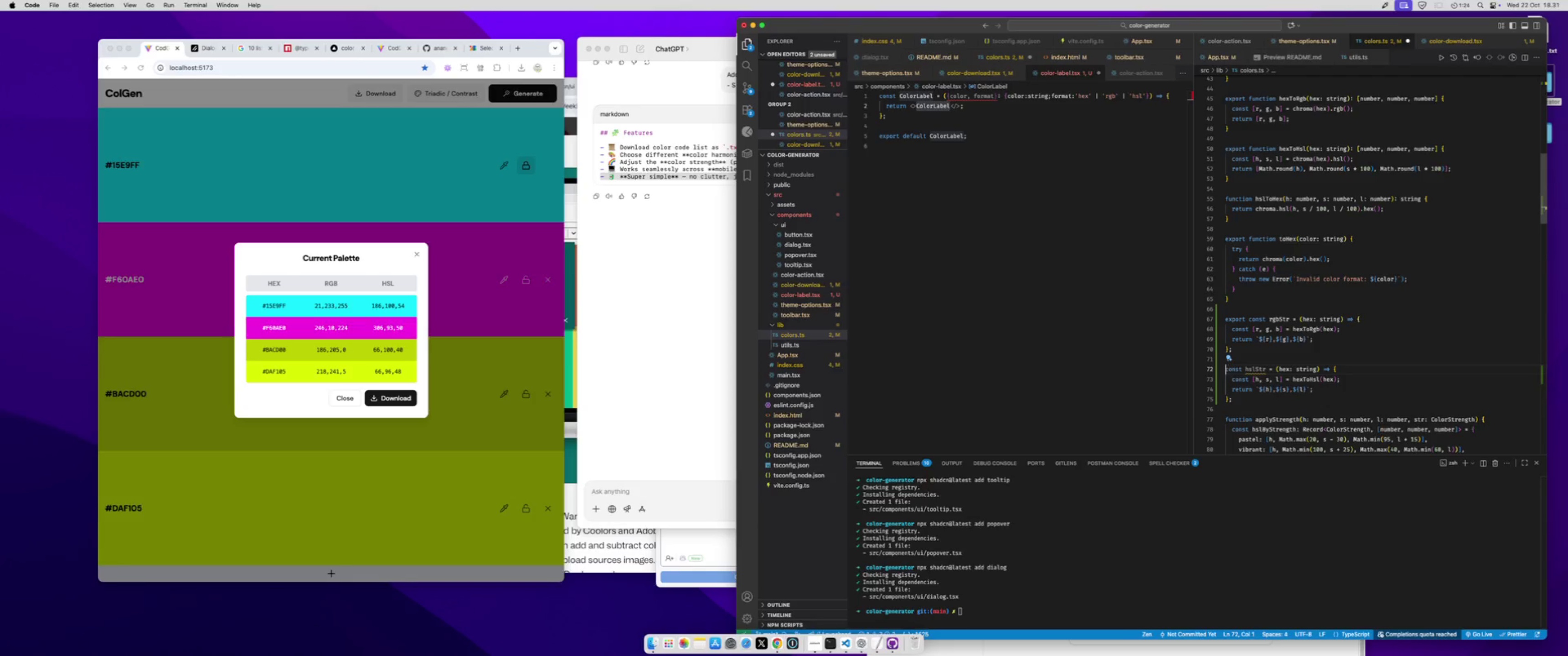 
key(ArrowLeft)
 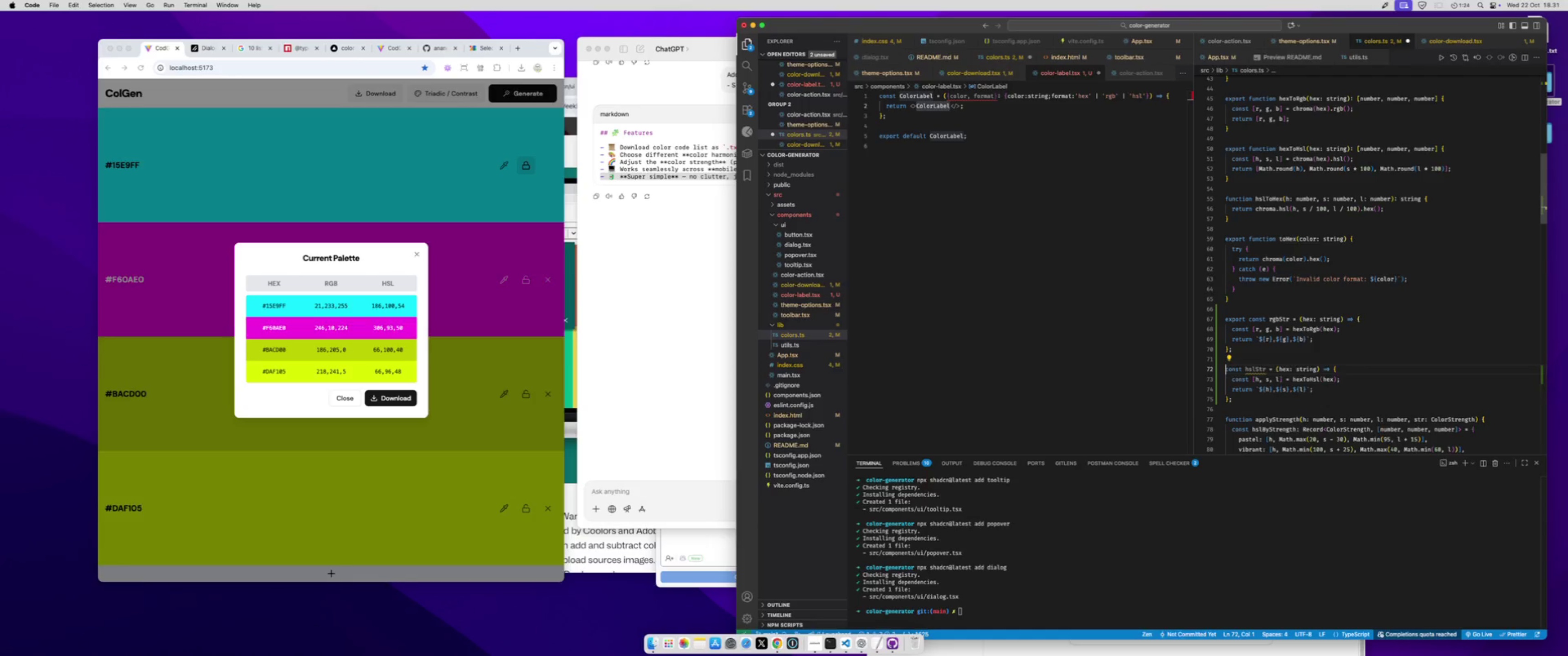 
key(Meta+CommandLeft)
 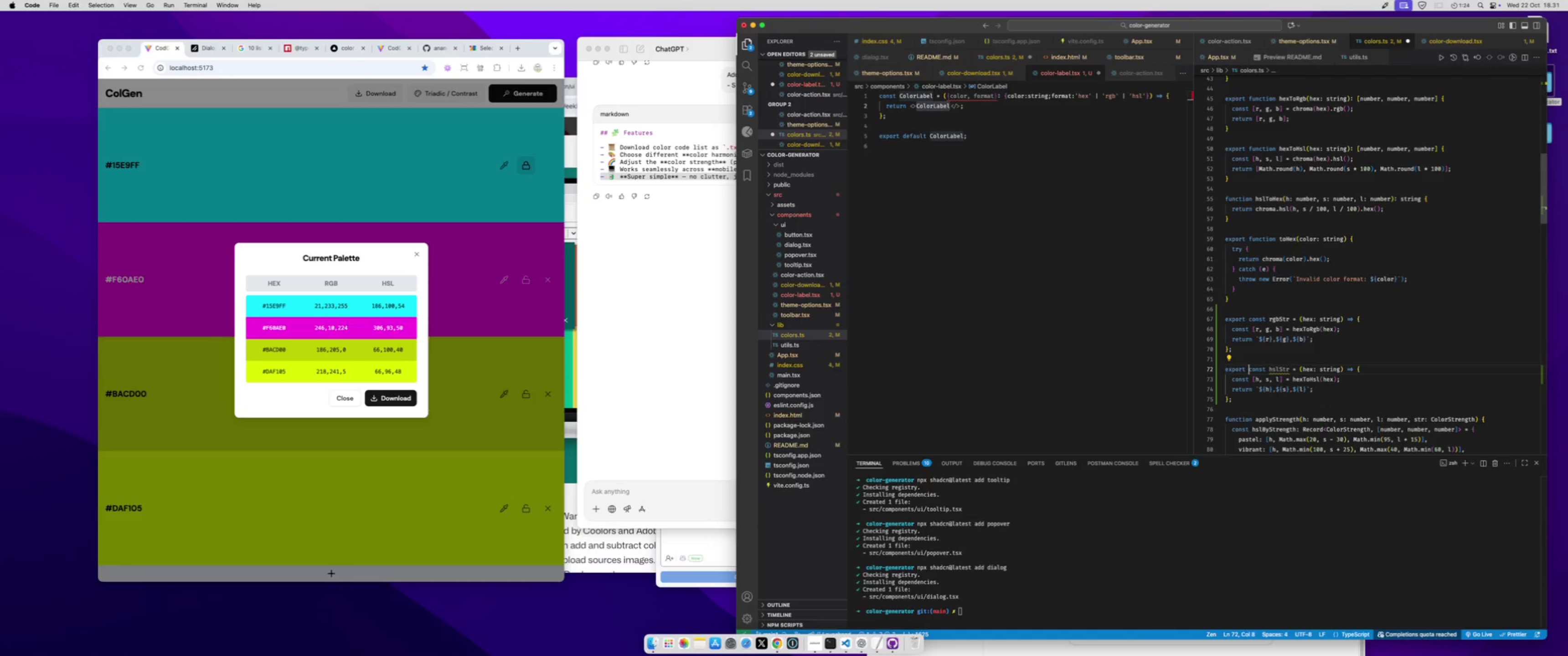 
key(Meta+V)
 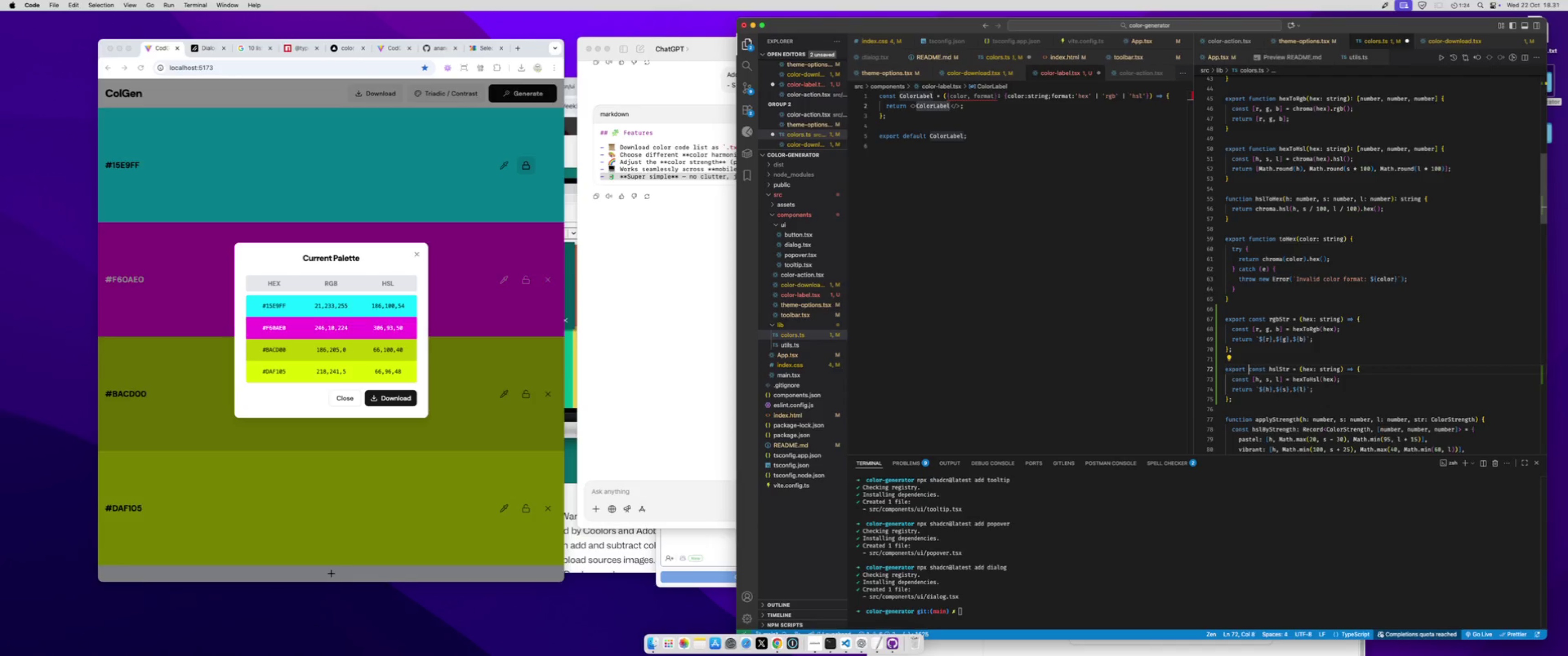 
key(Meta+S)
 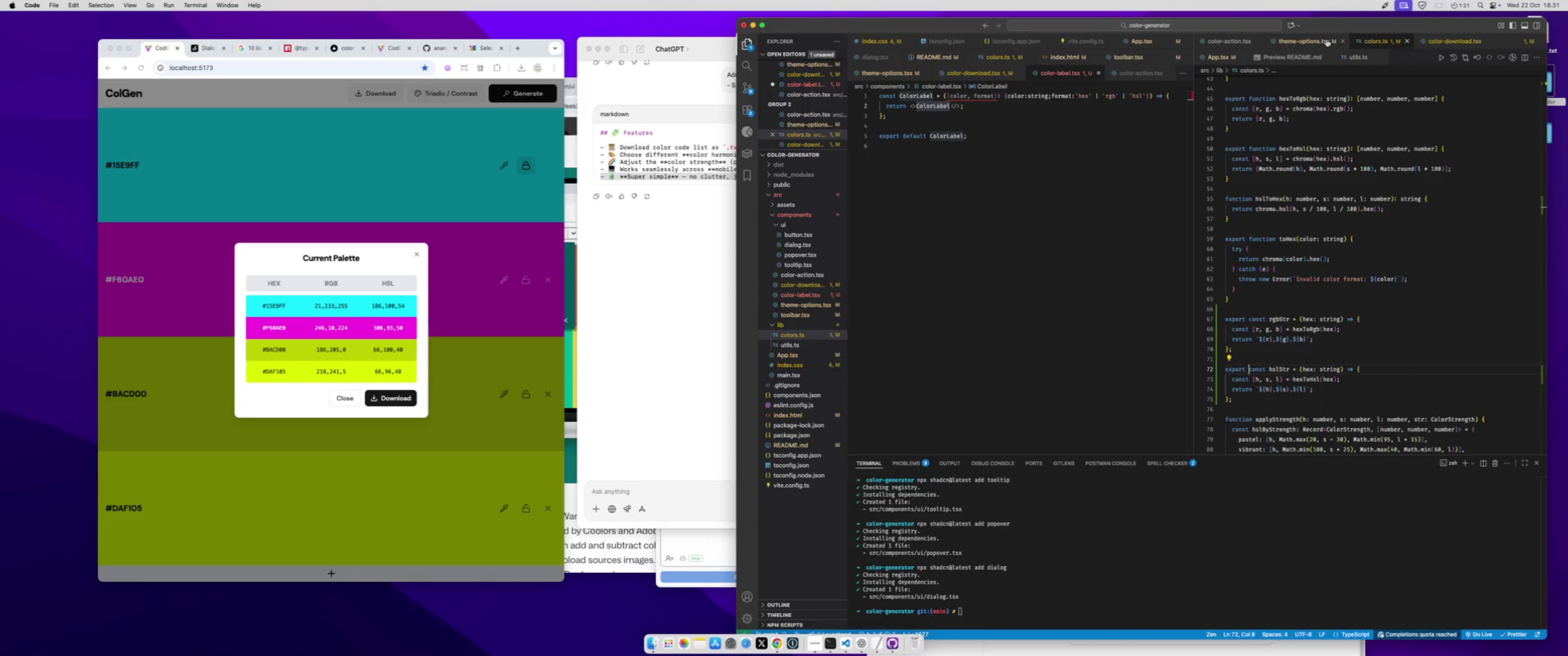 
left_click([1456, 39])
 